 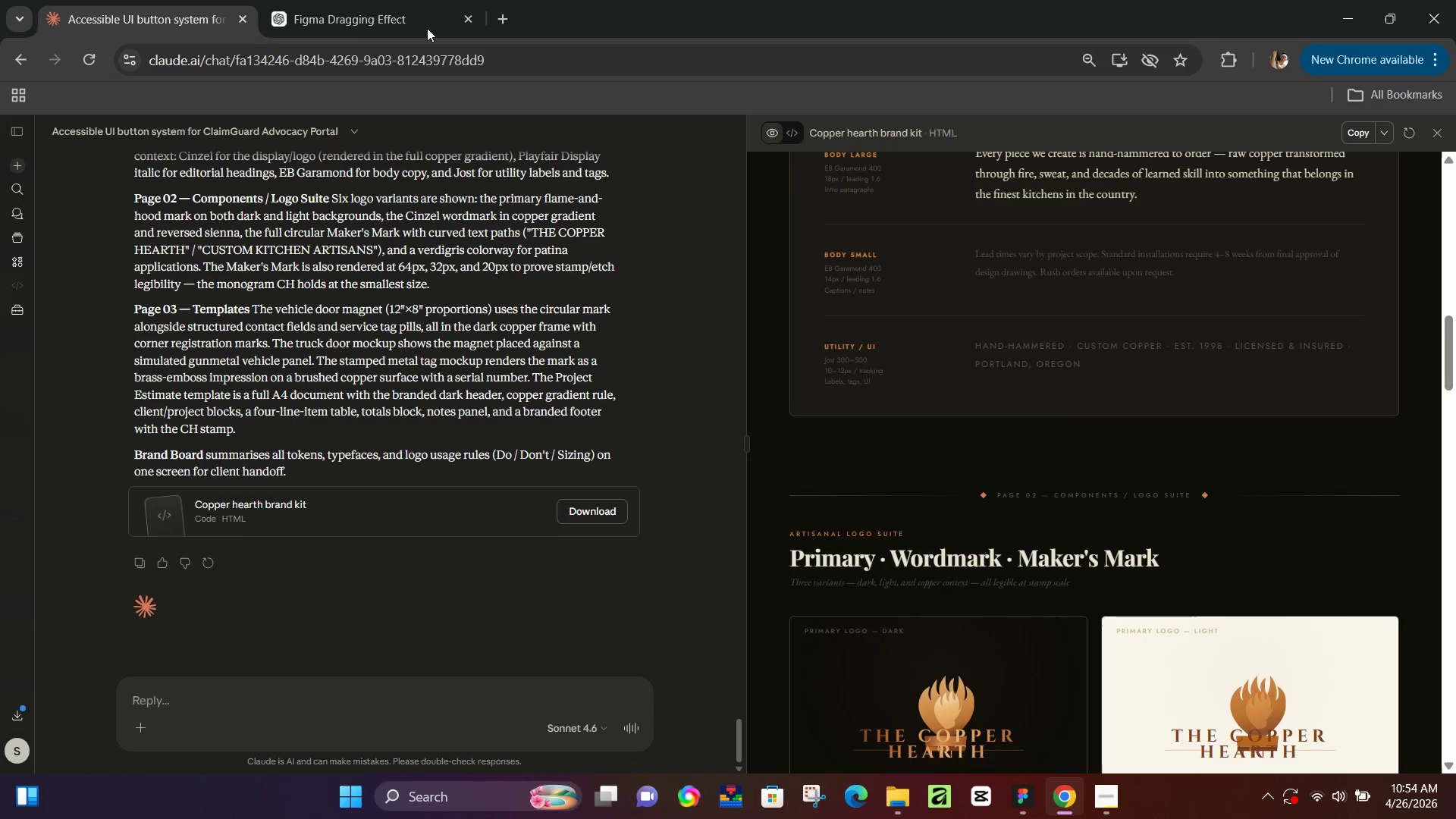 
left_click([504, 21])
 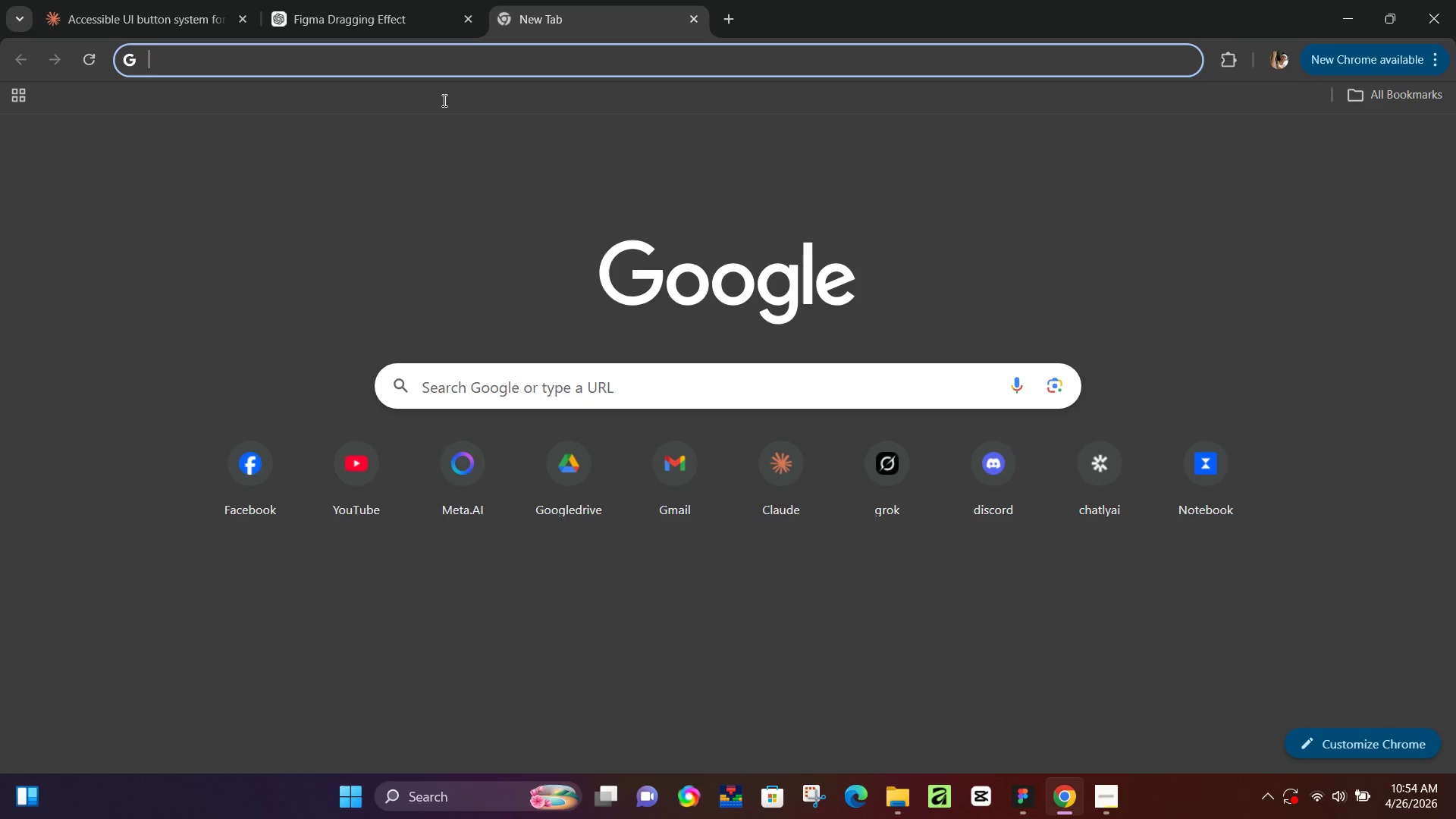 
type([[NumLock])
key(Backspace)
key(Backspace)
type([NumLock]53)
key(Backspace)
key(Backspace)
key(Backspace)
type(pi)
key(Backspace)
type(xels)
 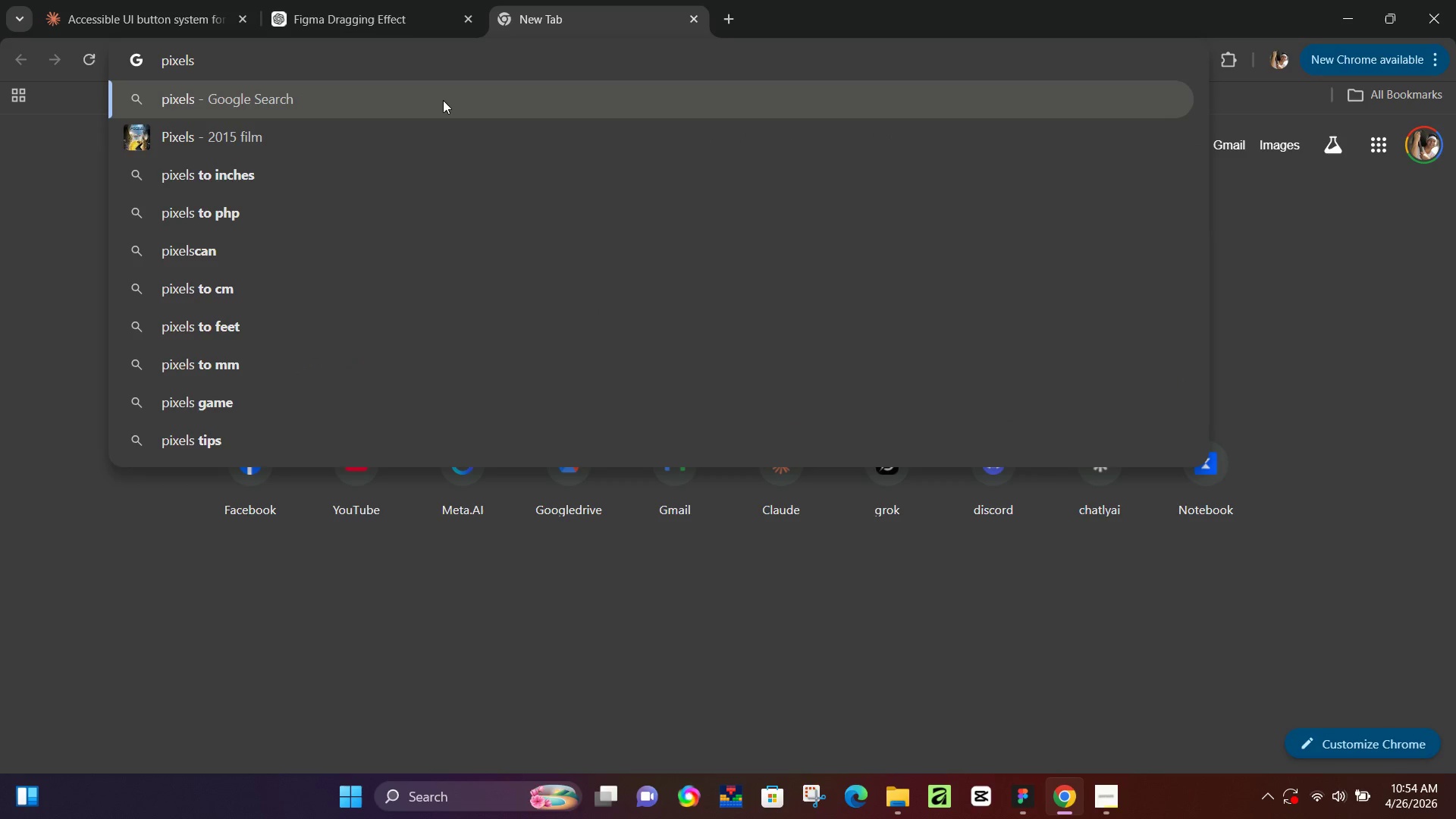 
key(Enter)
 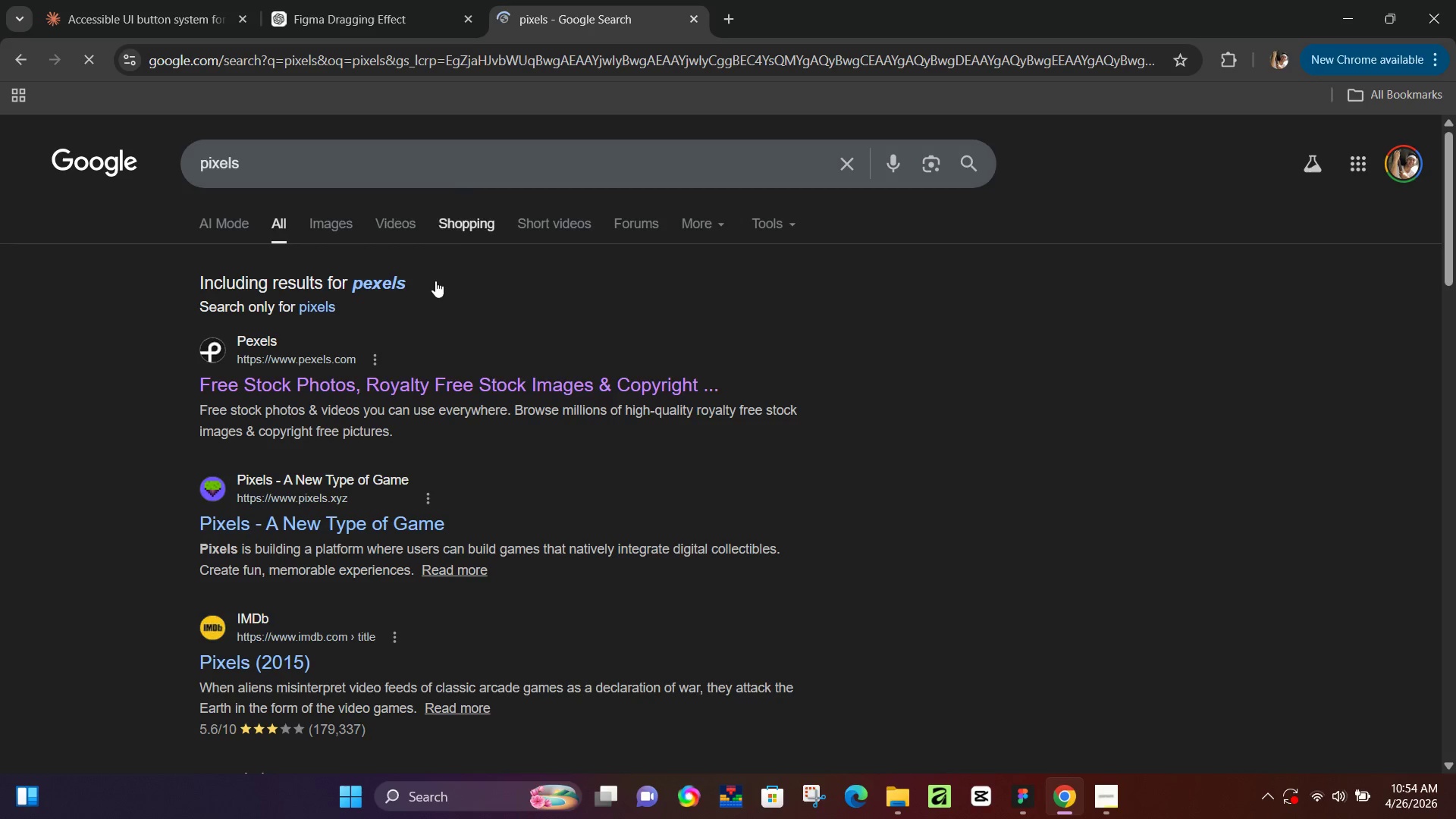 
left_click([428, 387])
 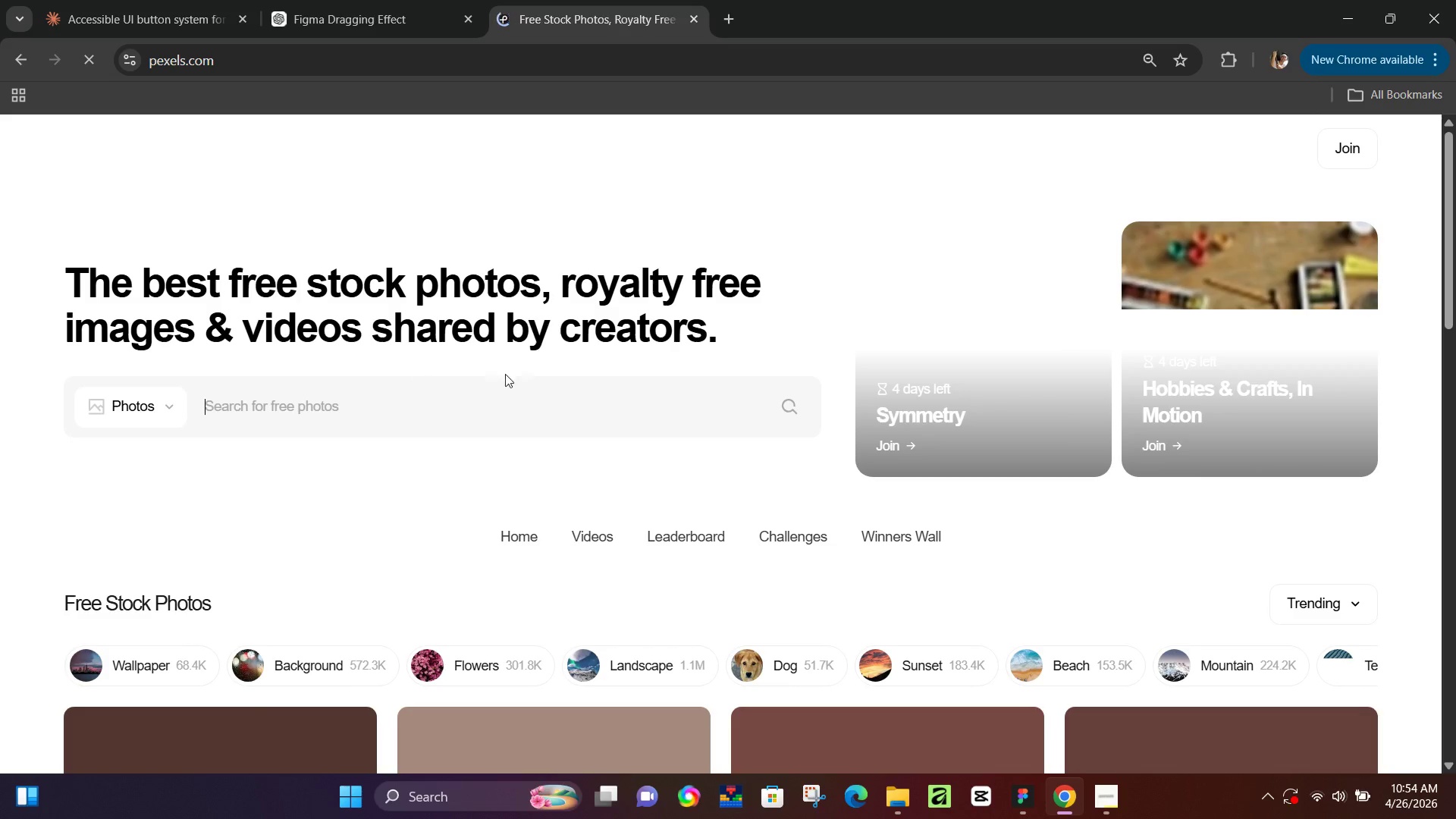 
scroll: coordinate [501, 433], scroll_direction: down, amount: 4.0
 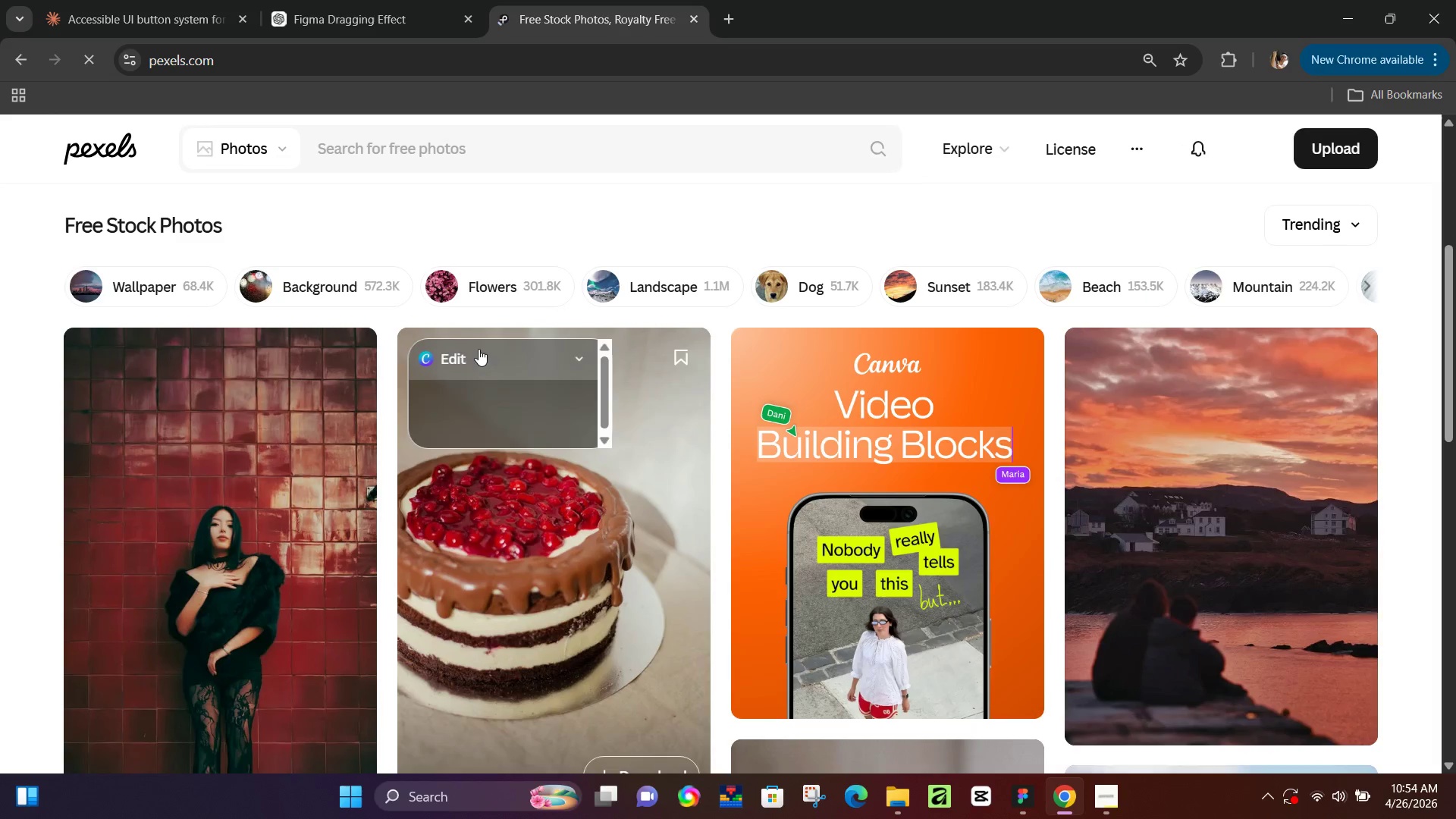 
left_click([293, 417])
 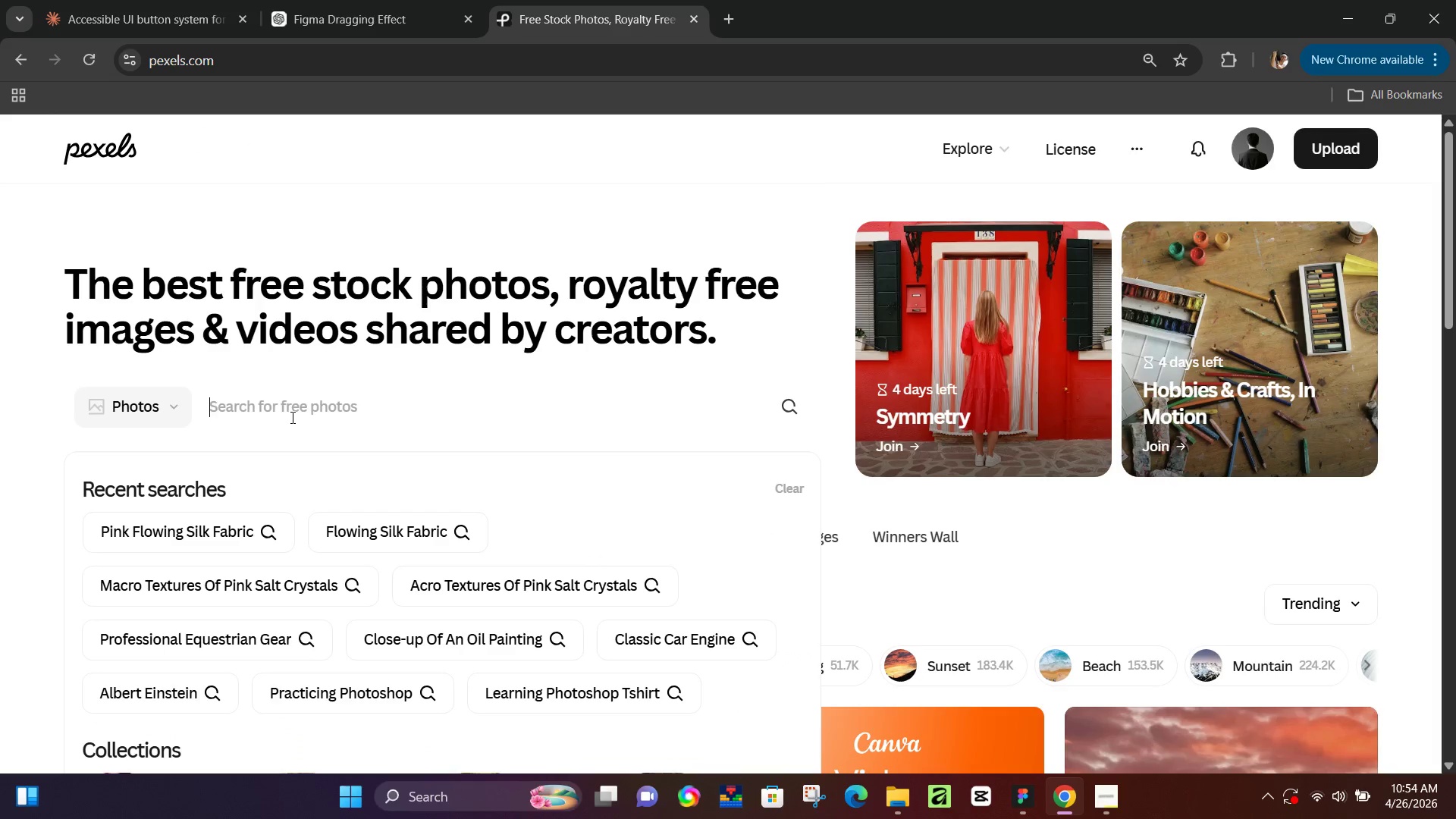 
scroll: coordinate [469, 344], scroll_direction: up, amount: 5.0
 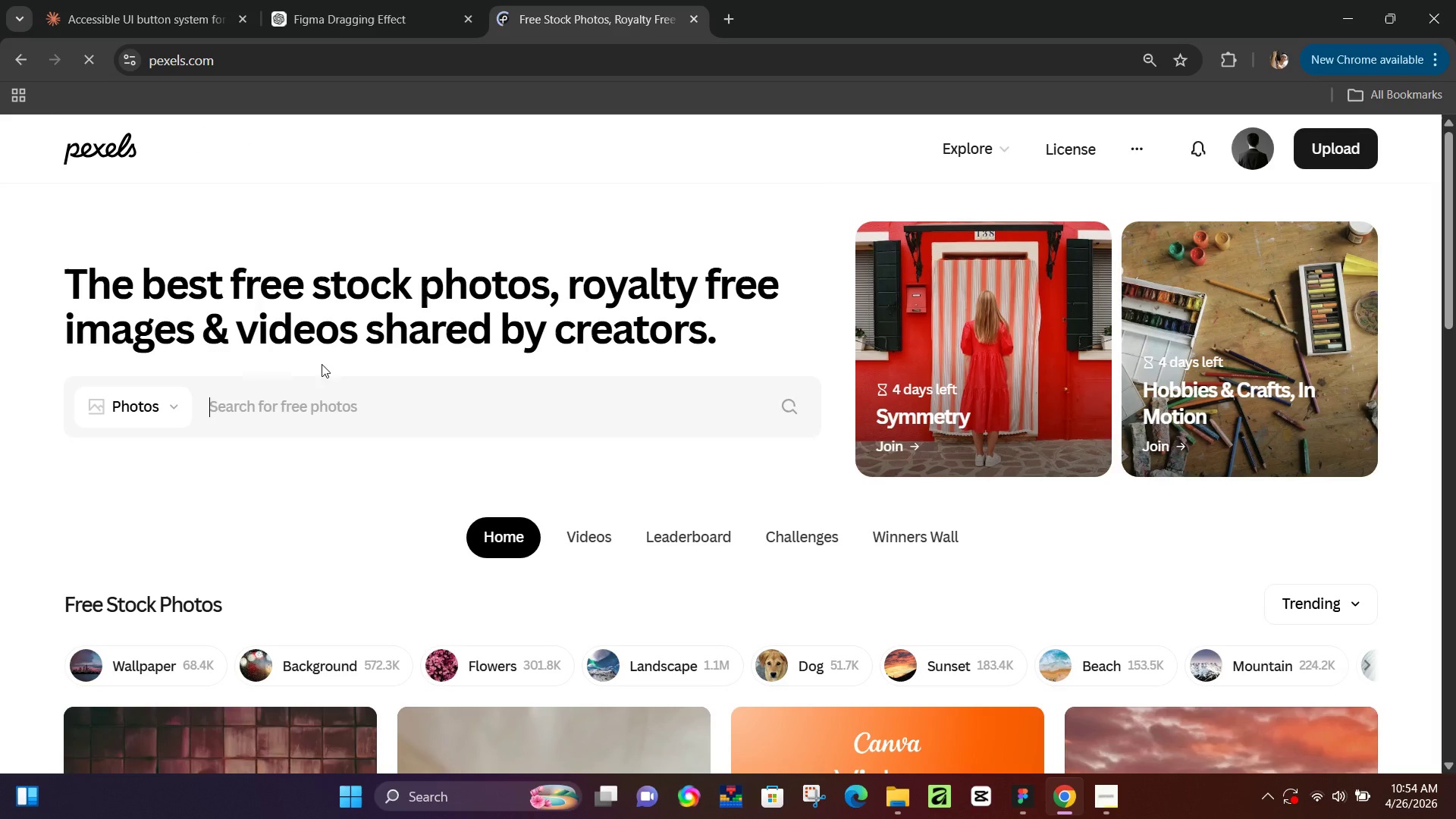 
type(=)
key(Backspace)
type(doors)
 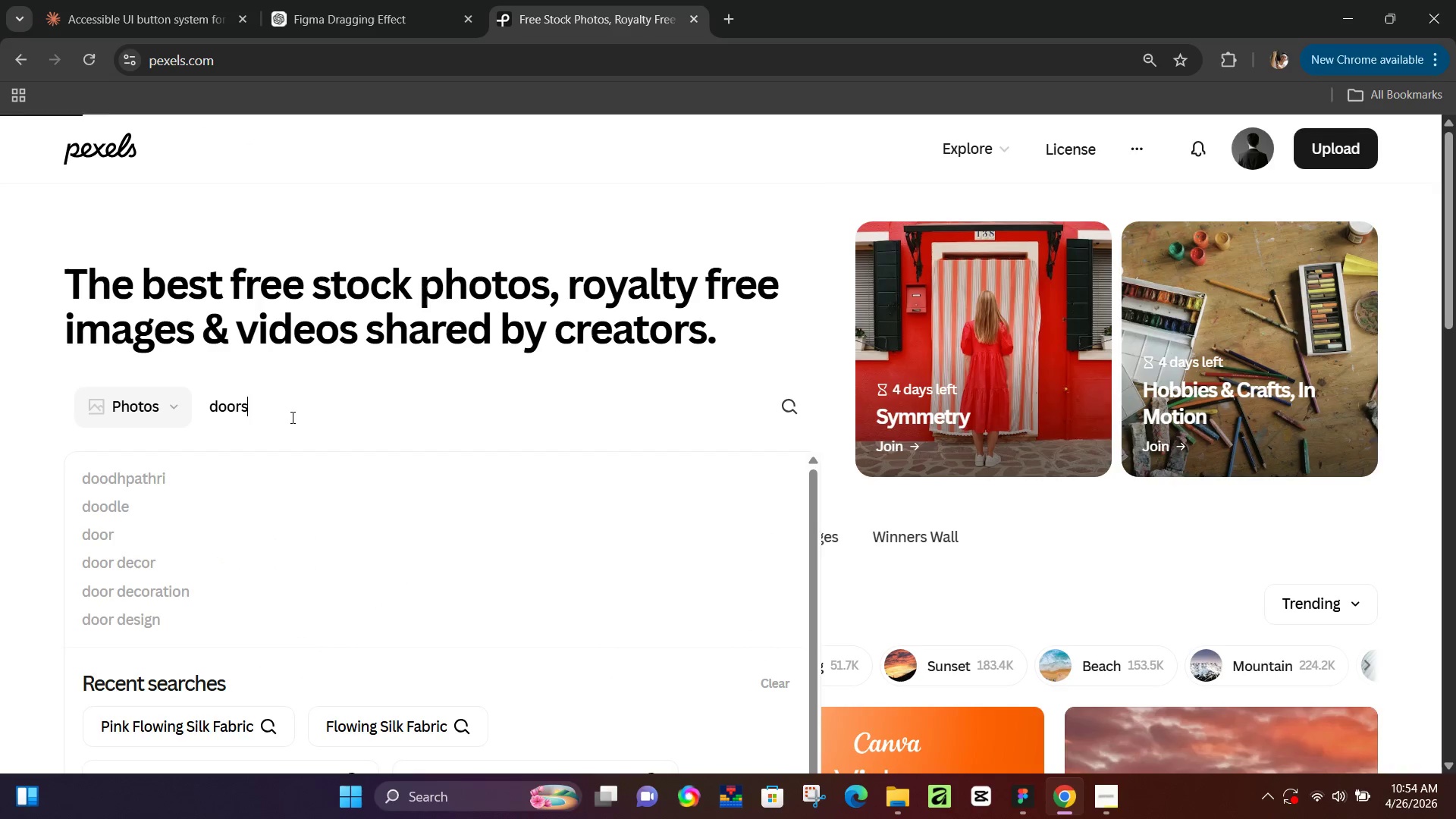 
key(Enter)
 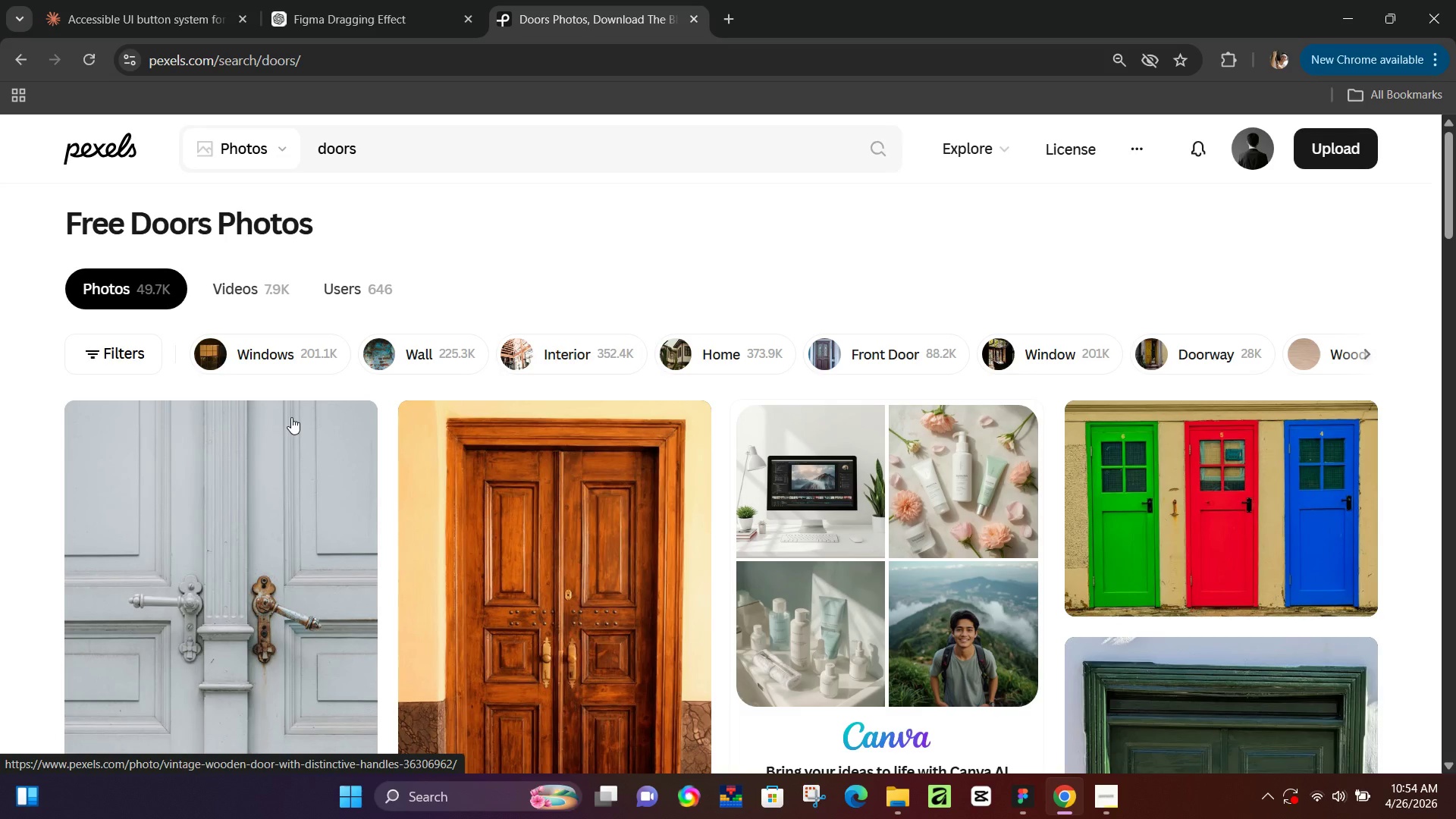 
scroll: coordinate [380, 429], scroll_direction: down, amount: 8.0
 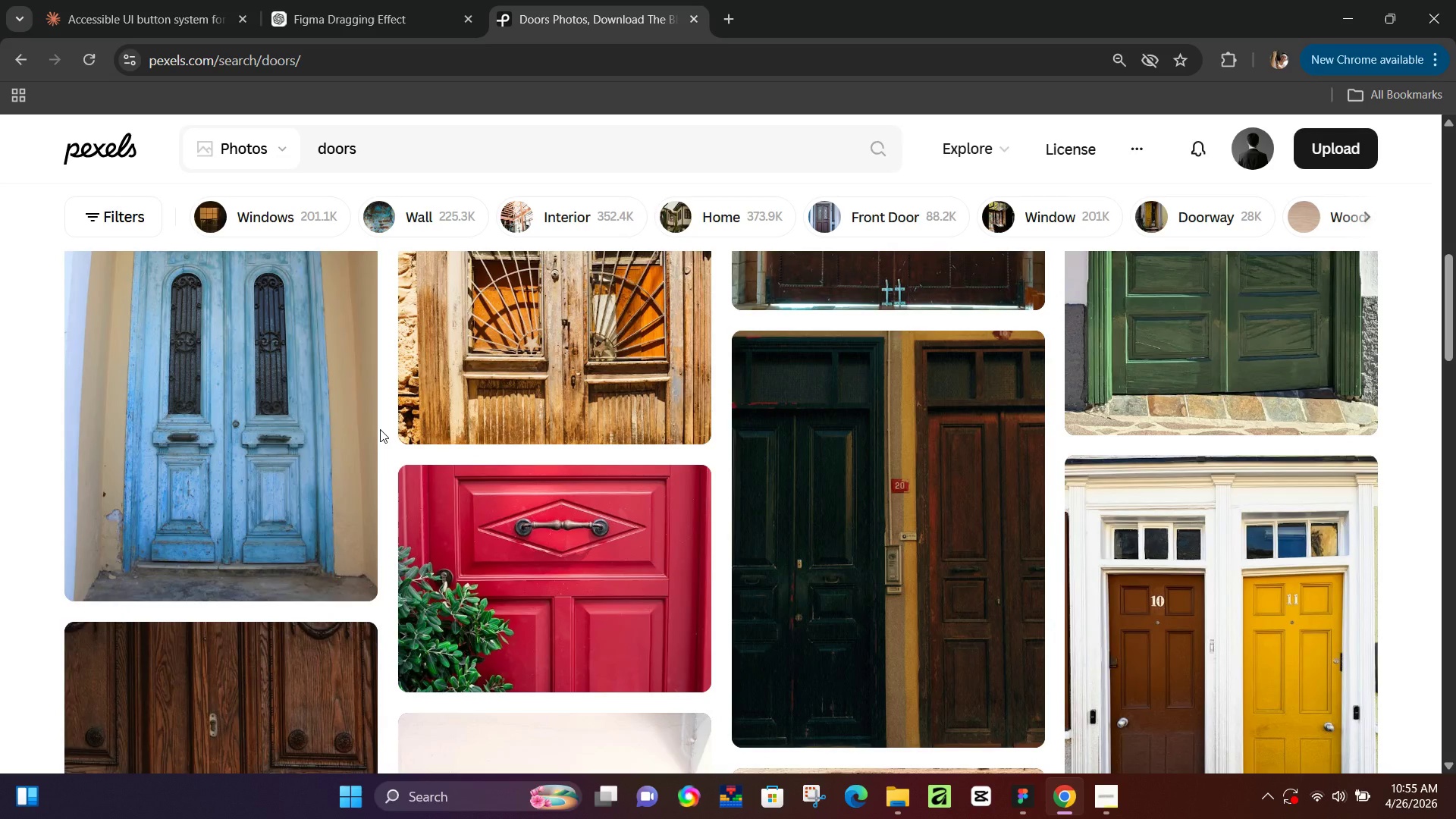 
scroll: coordinate [380, 429], scroll_direction: up, amount: 4.0
 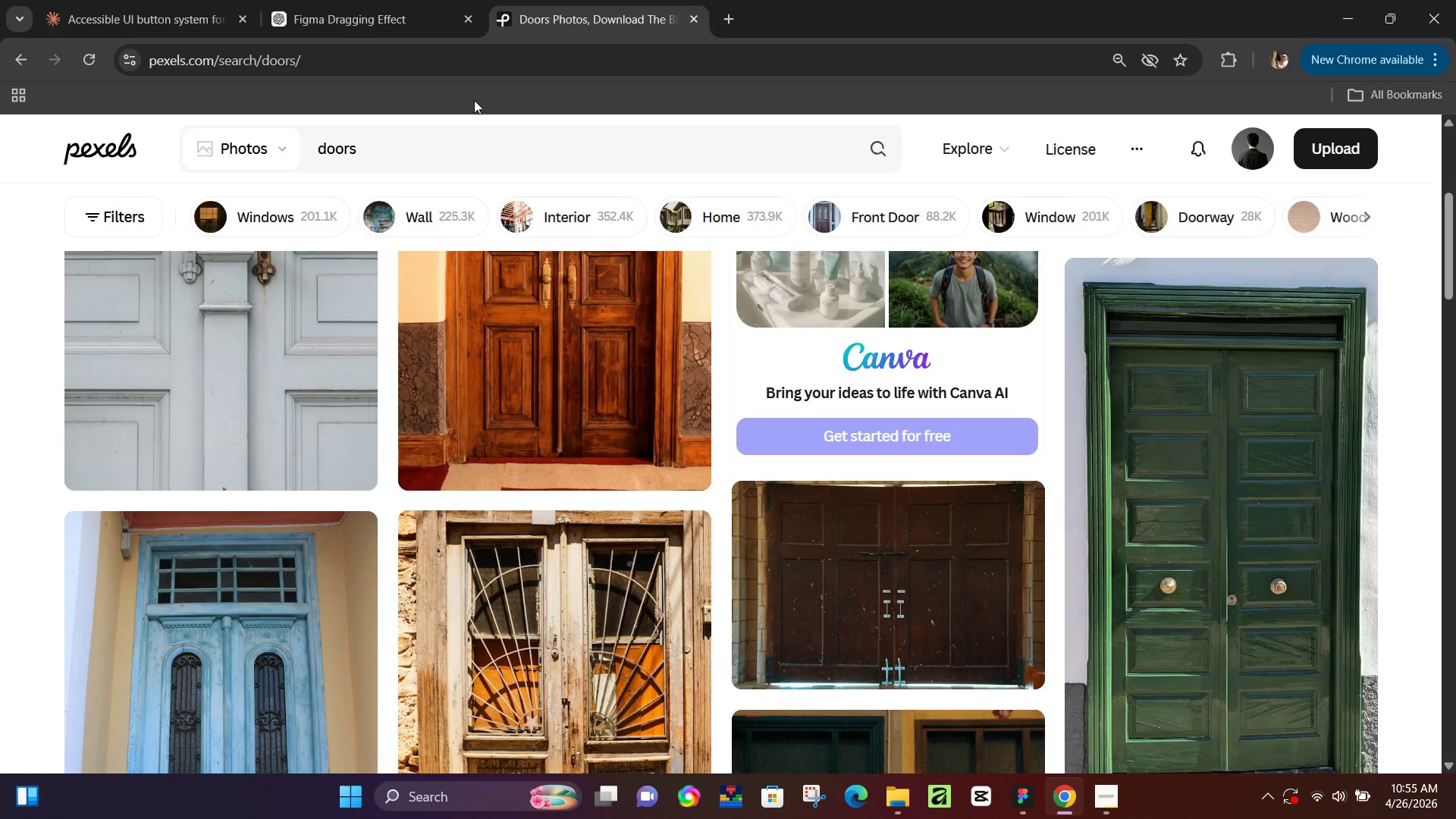 
left_click([733, 18])
 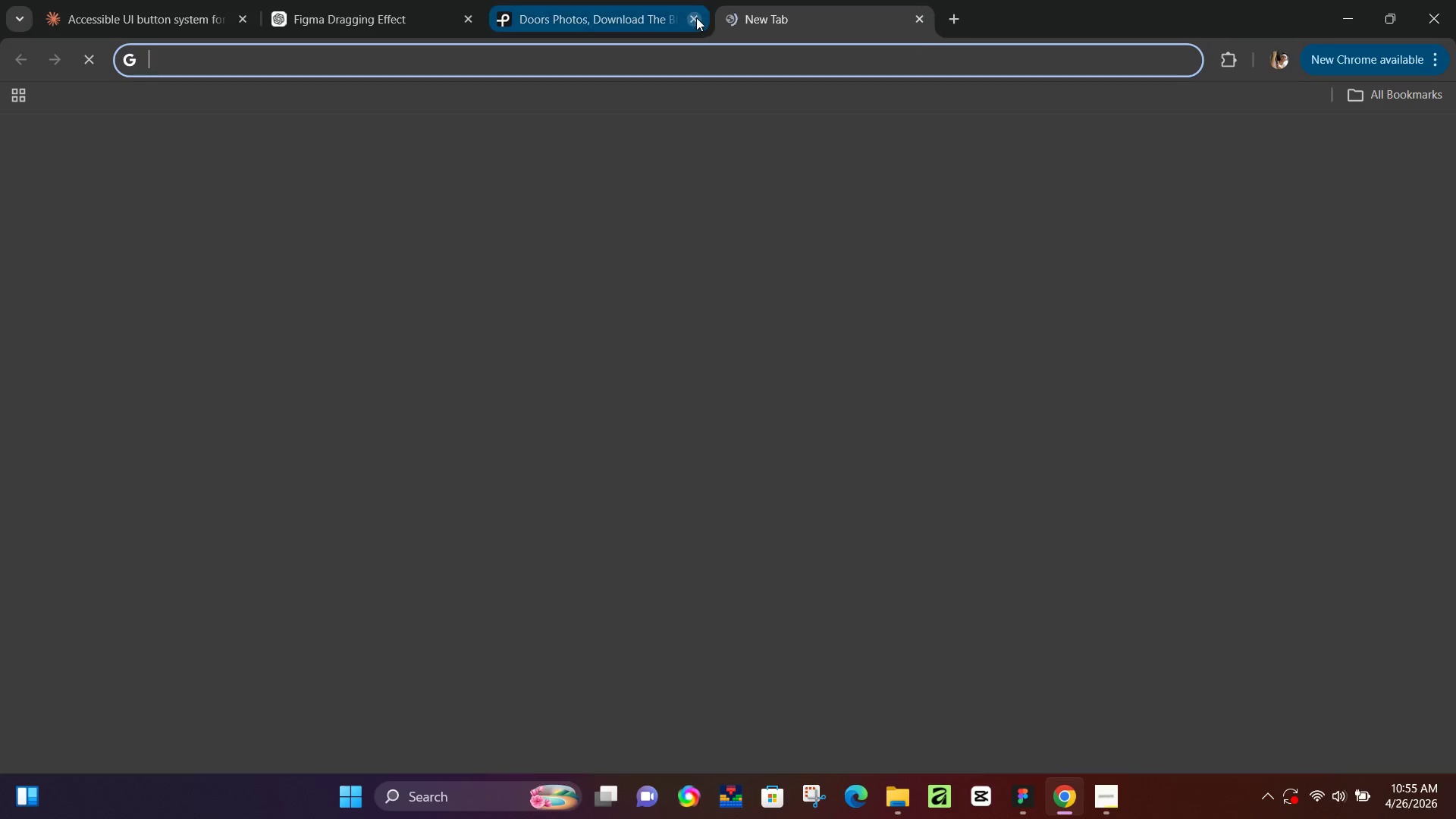 
left_click([696, 17])
 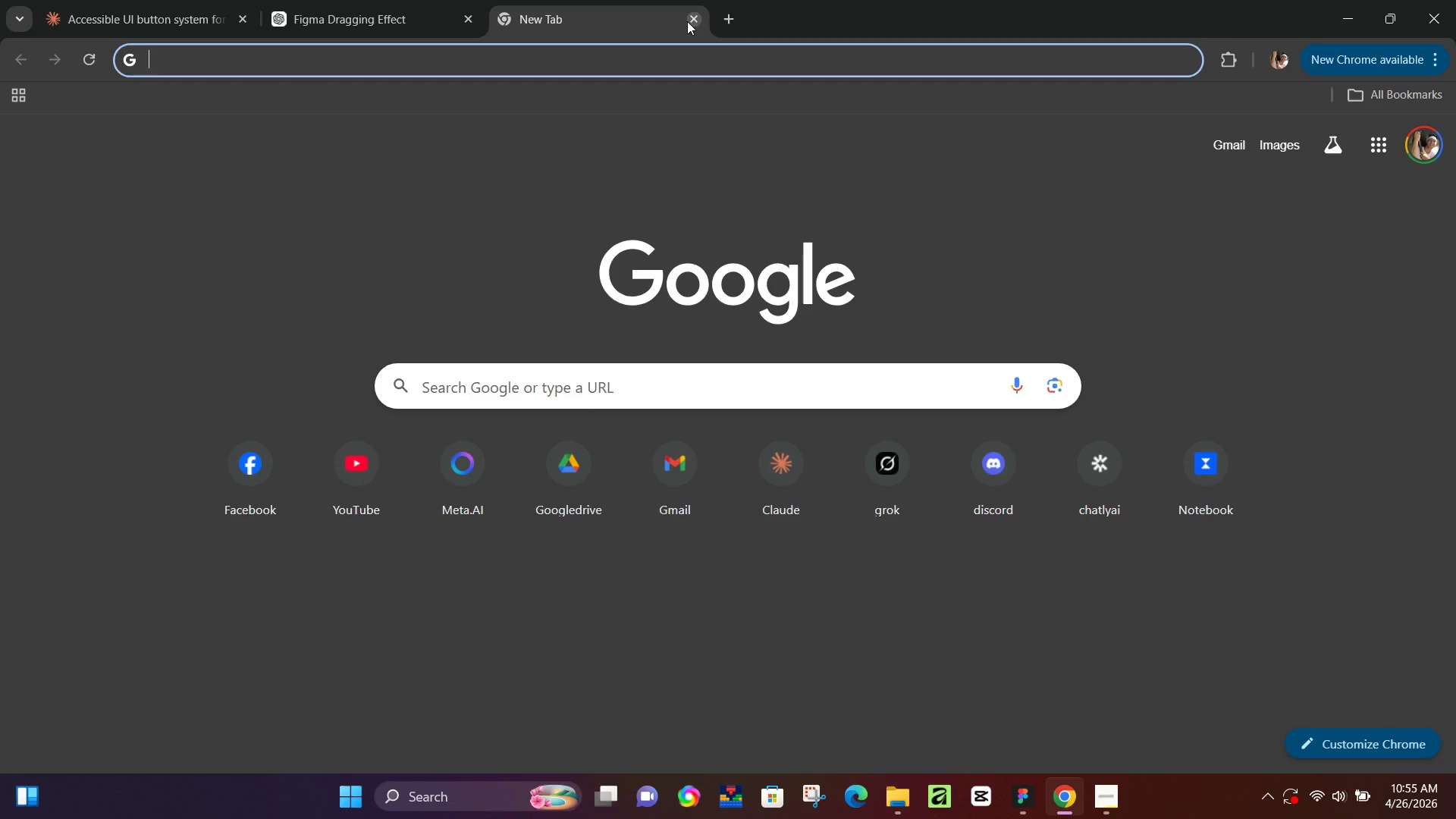 
type(pinte)
 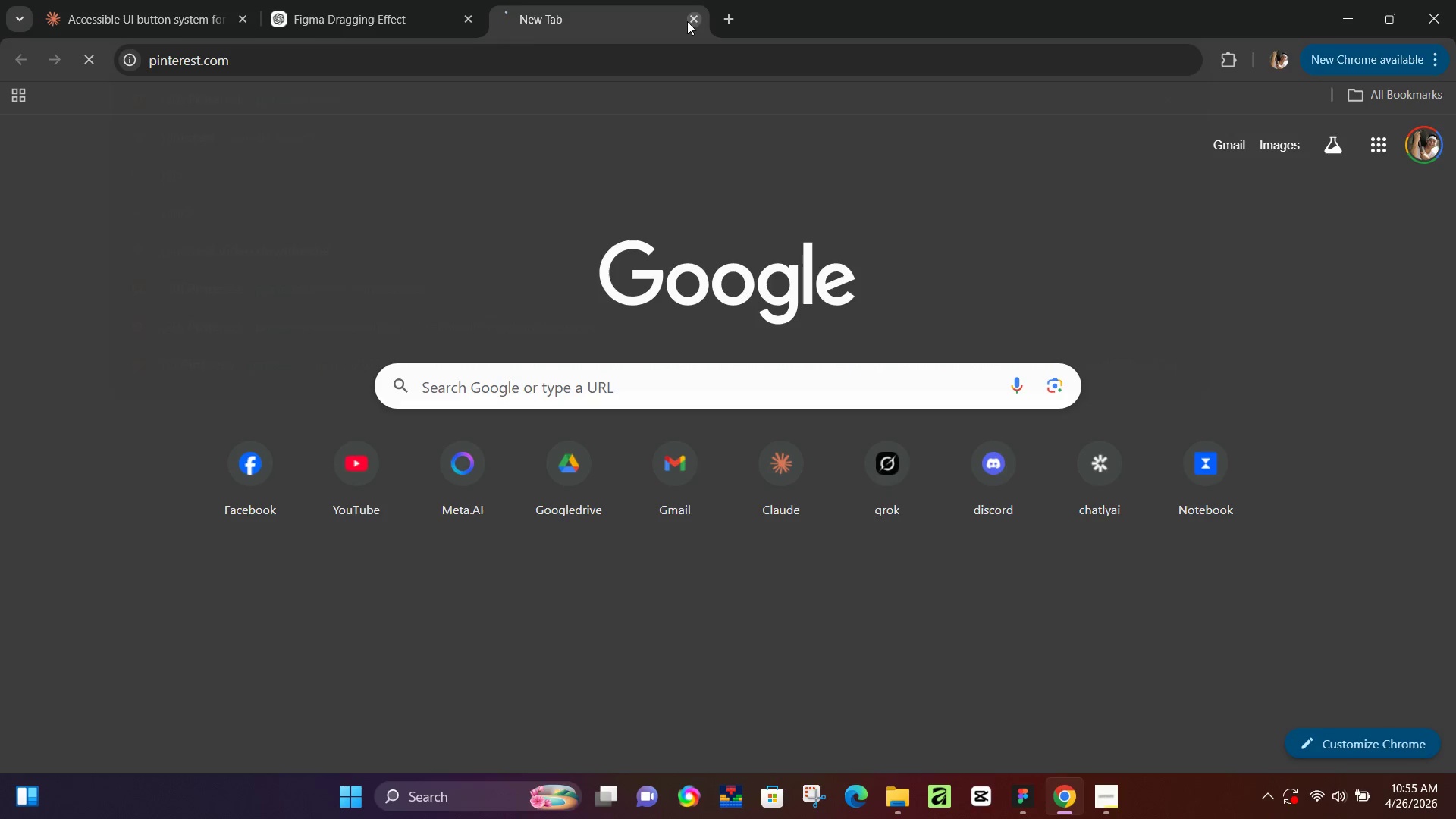 
key(Enter)
 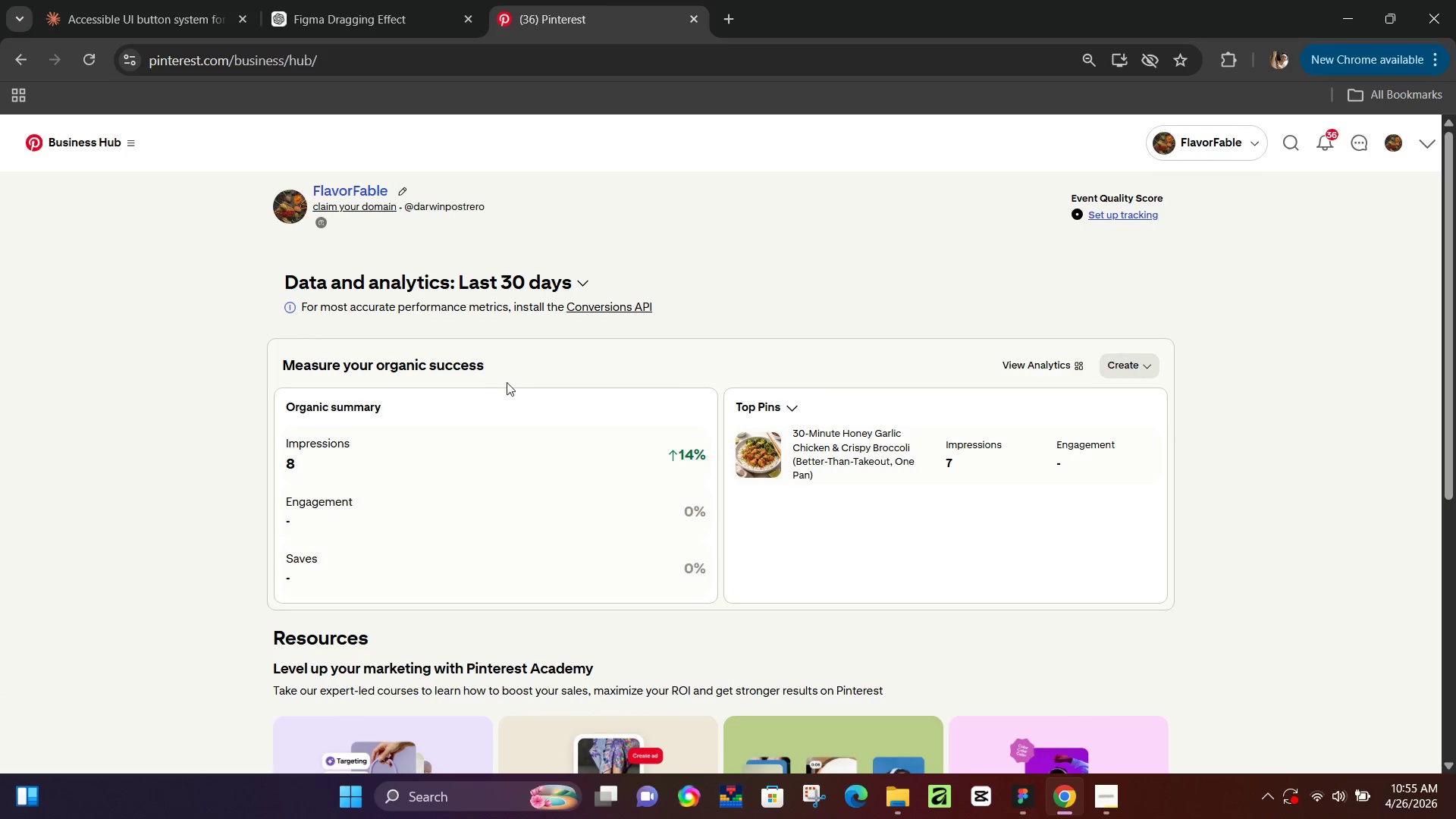 
wait(7.84)
 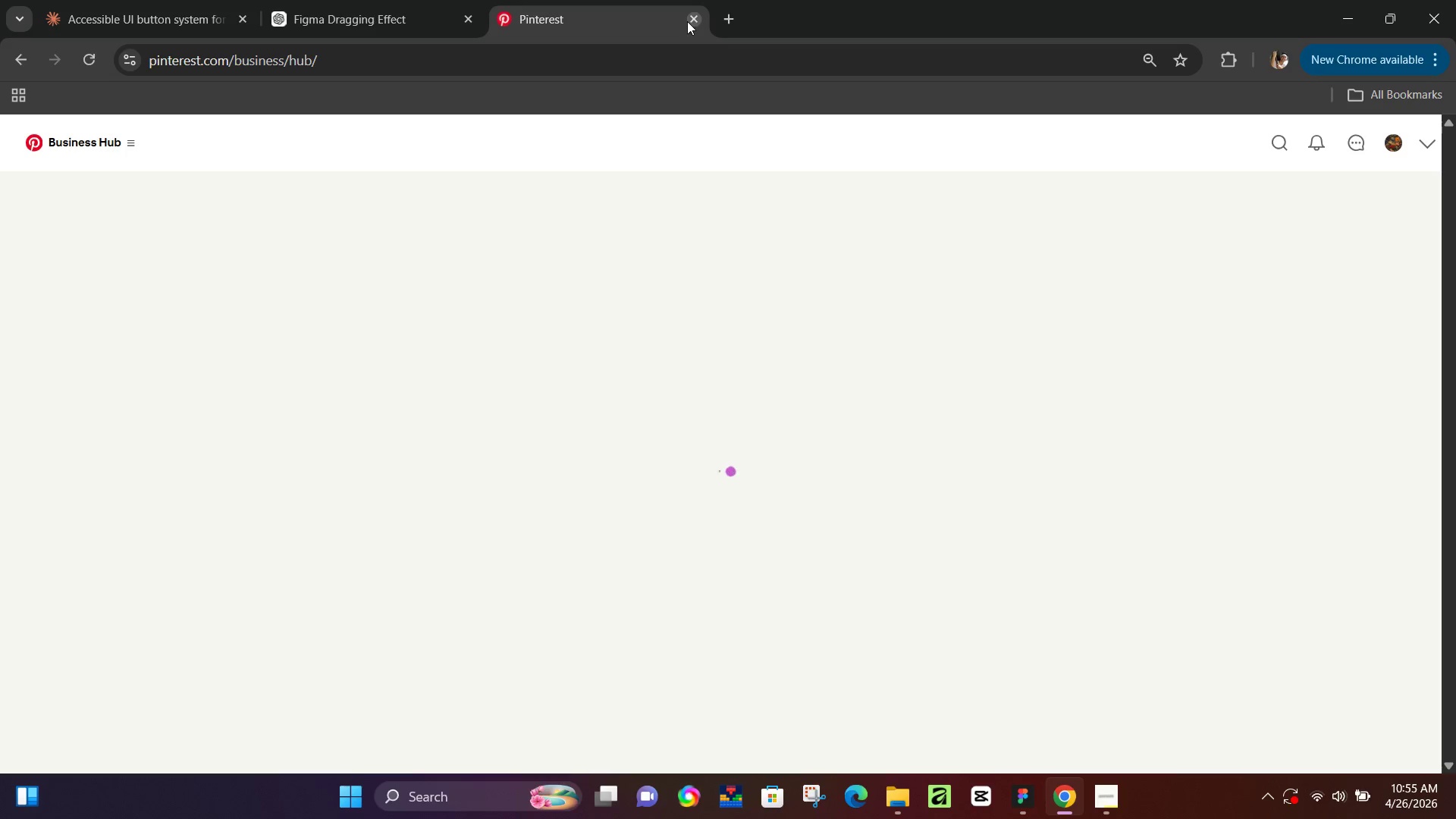 
left_click([1285, 139])
 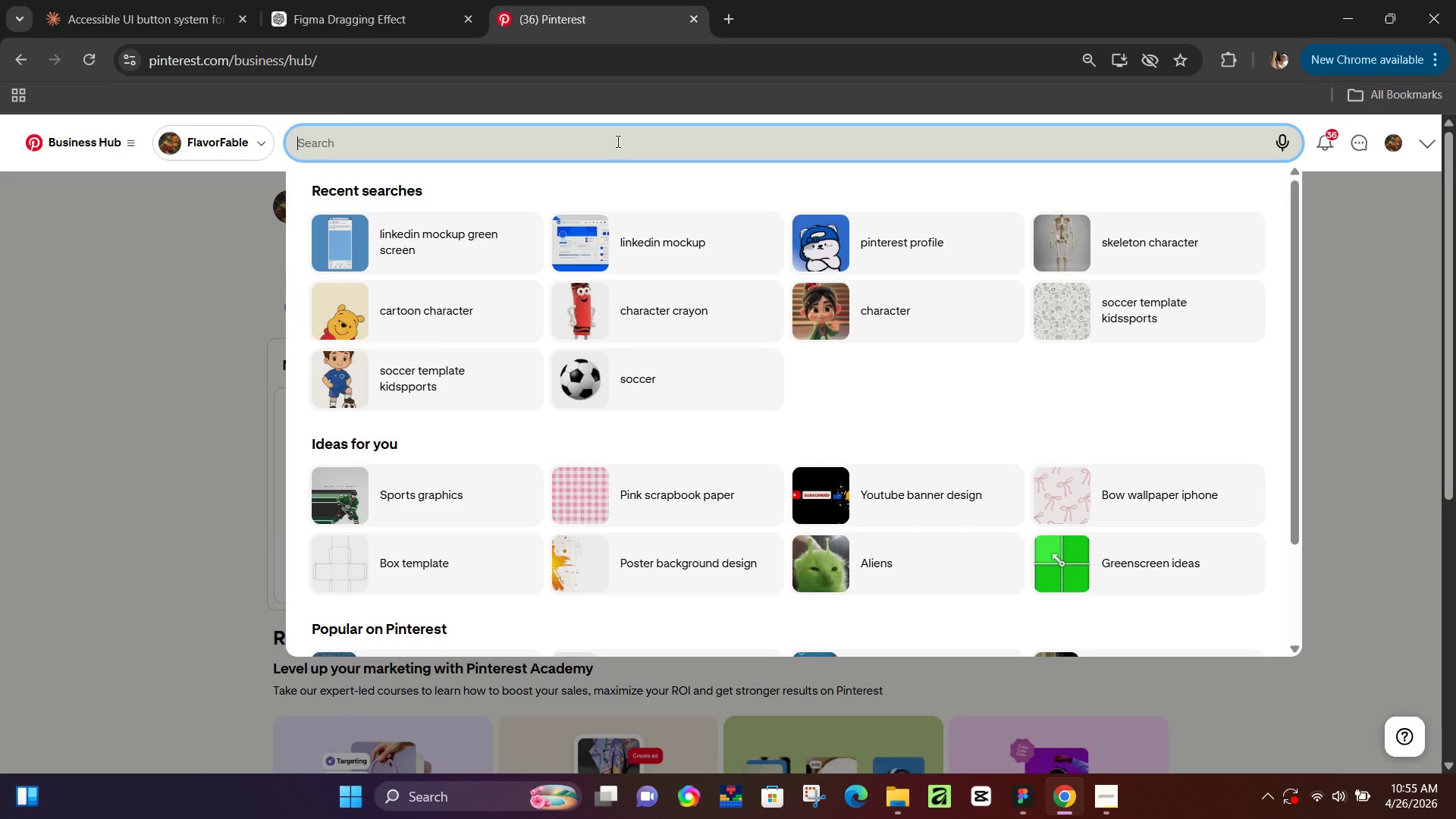 
type(truck for mocki[)
 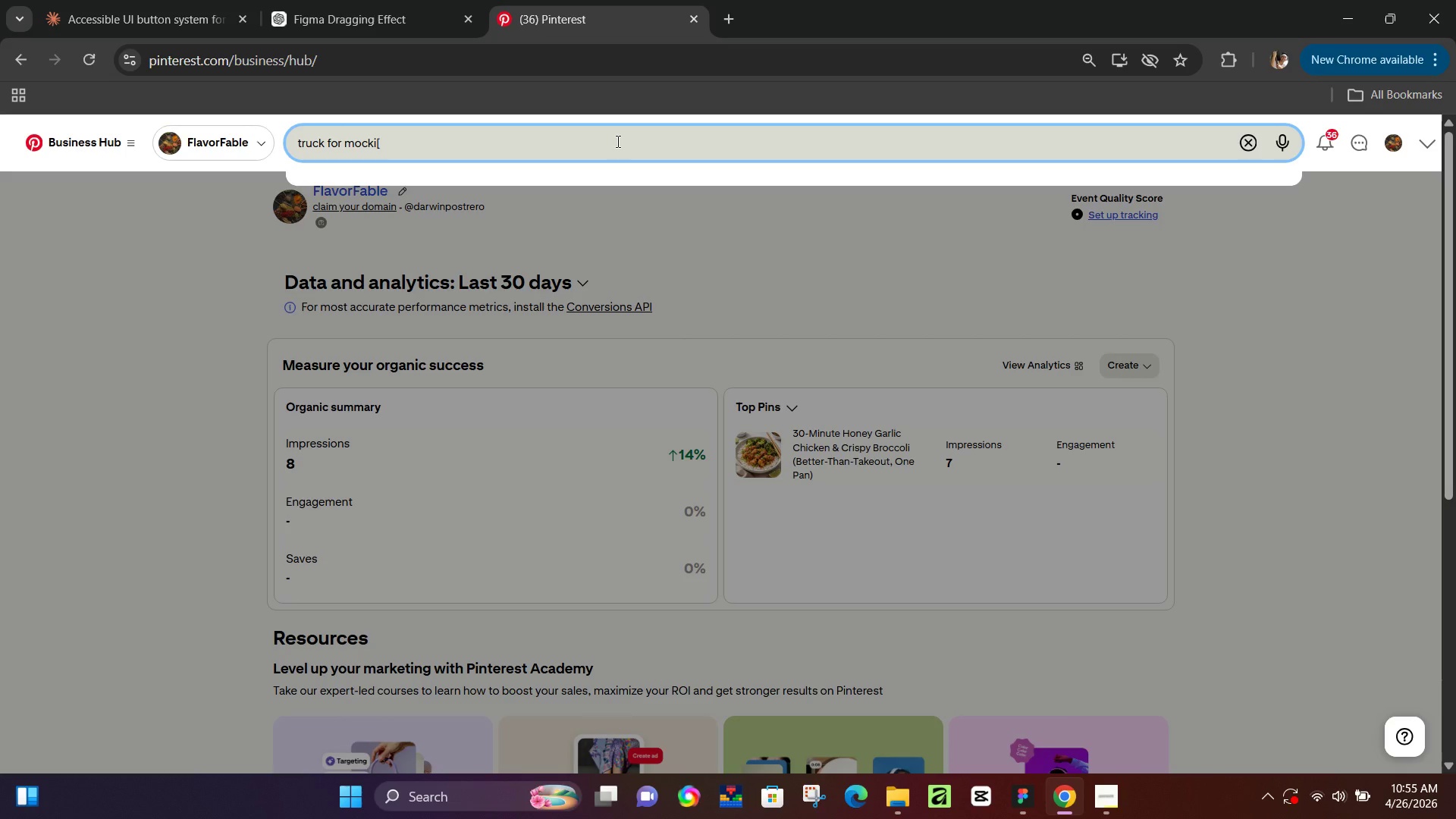 
left_click([617, 141])
 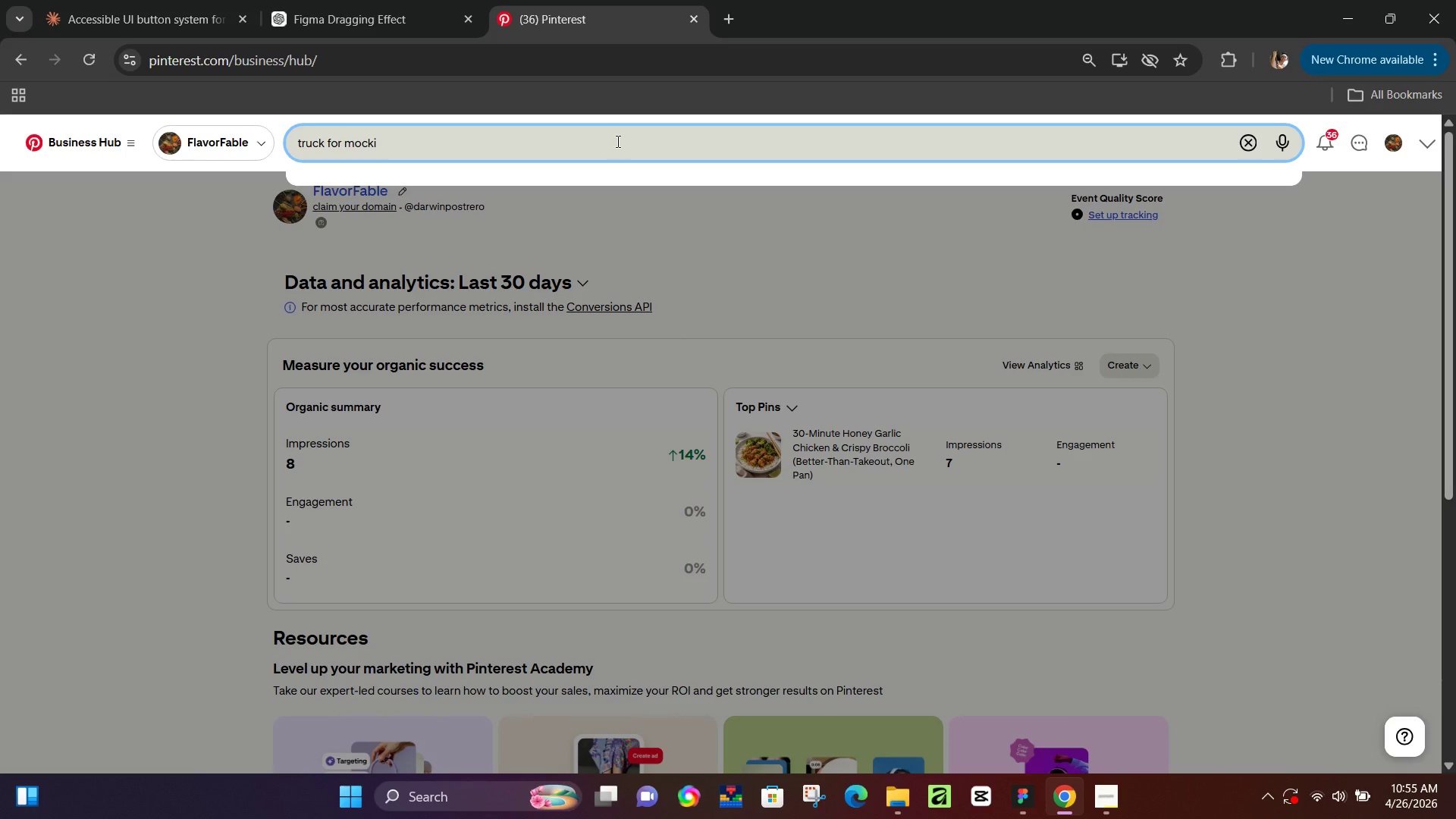 
key(Backspace)
key(Backspace)
type(up)
 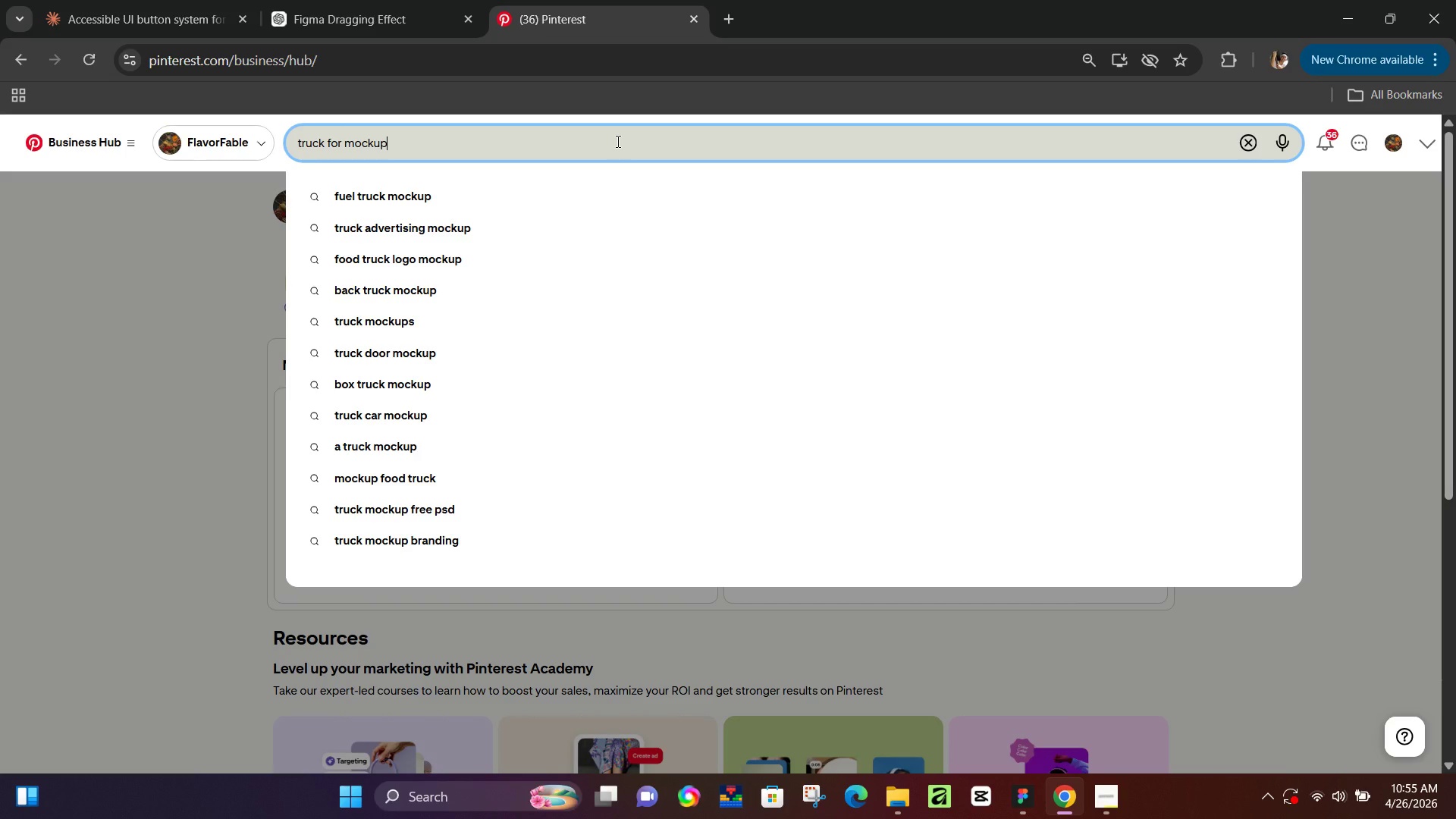 
wait(9.08)
 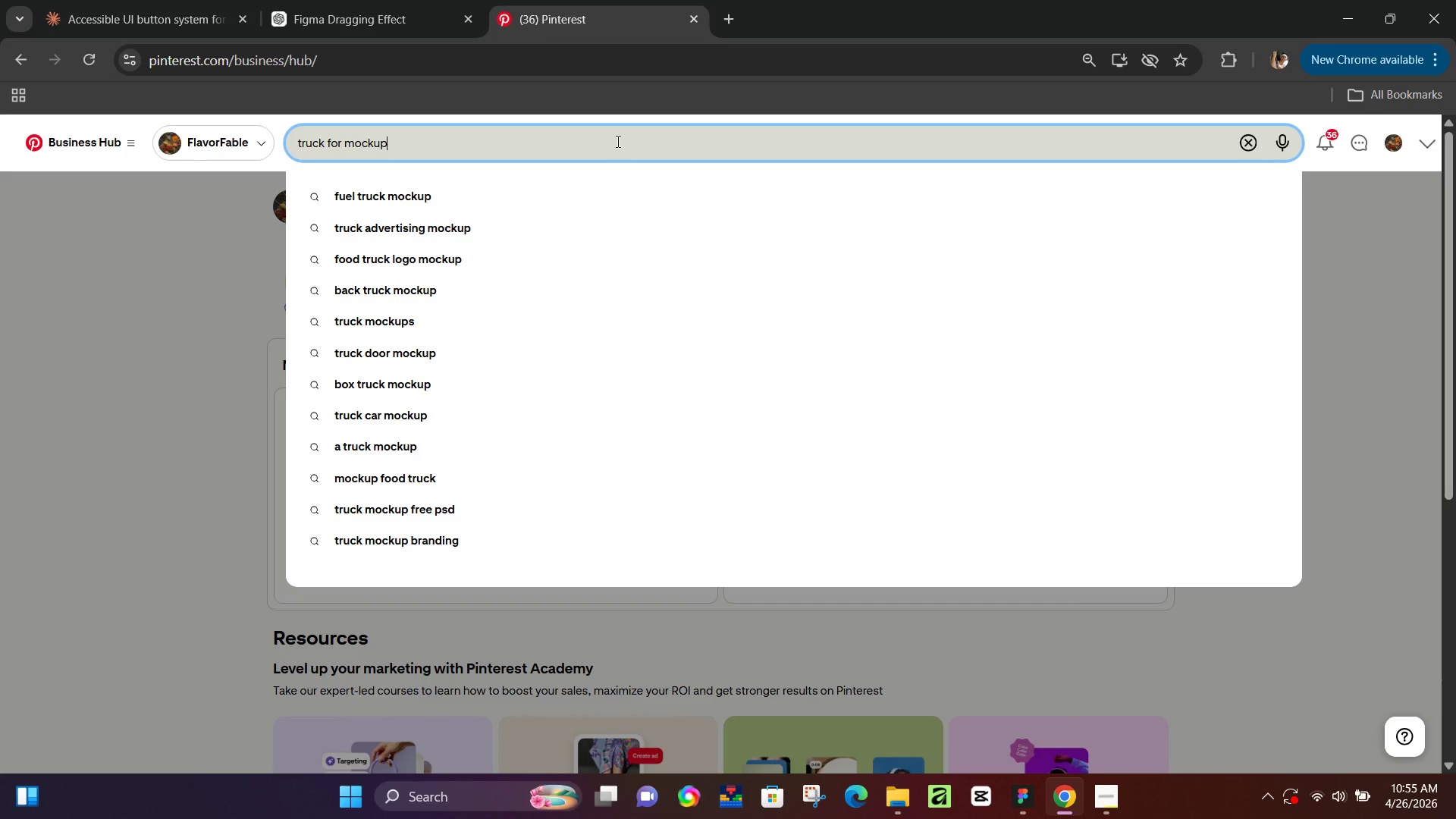 
key(NumpadEnter)
 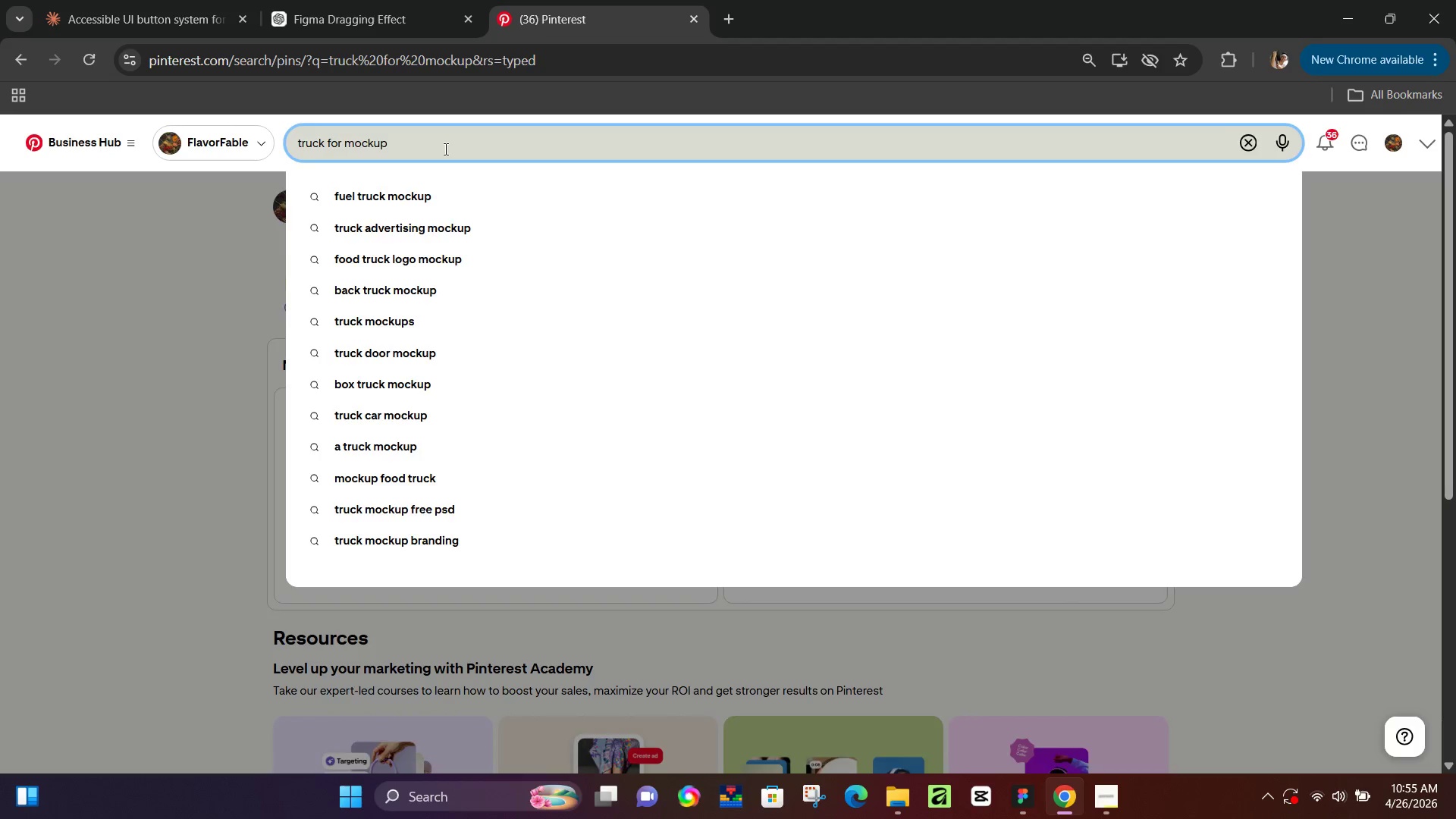 
mouse_move([405, 117])
 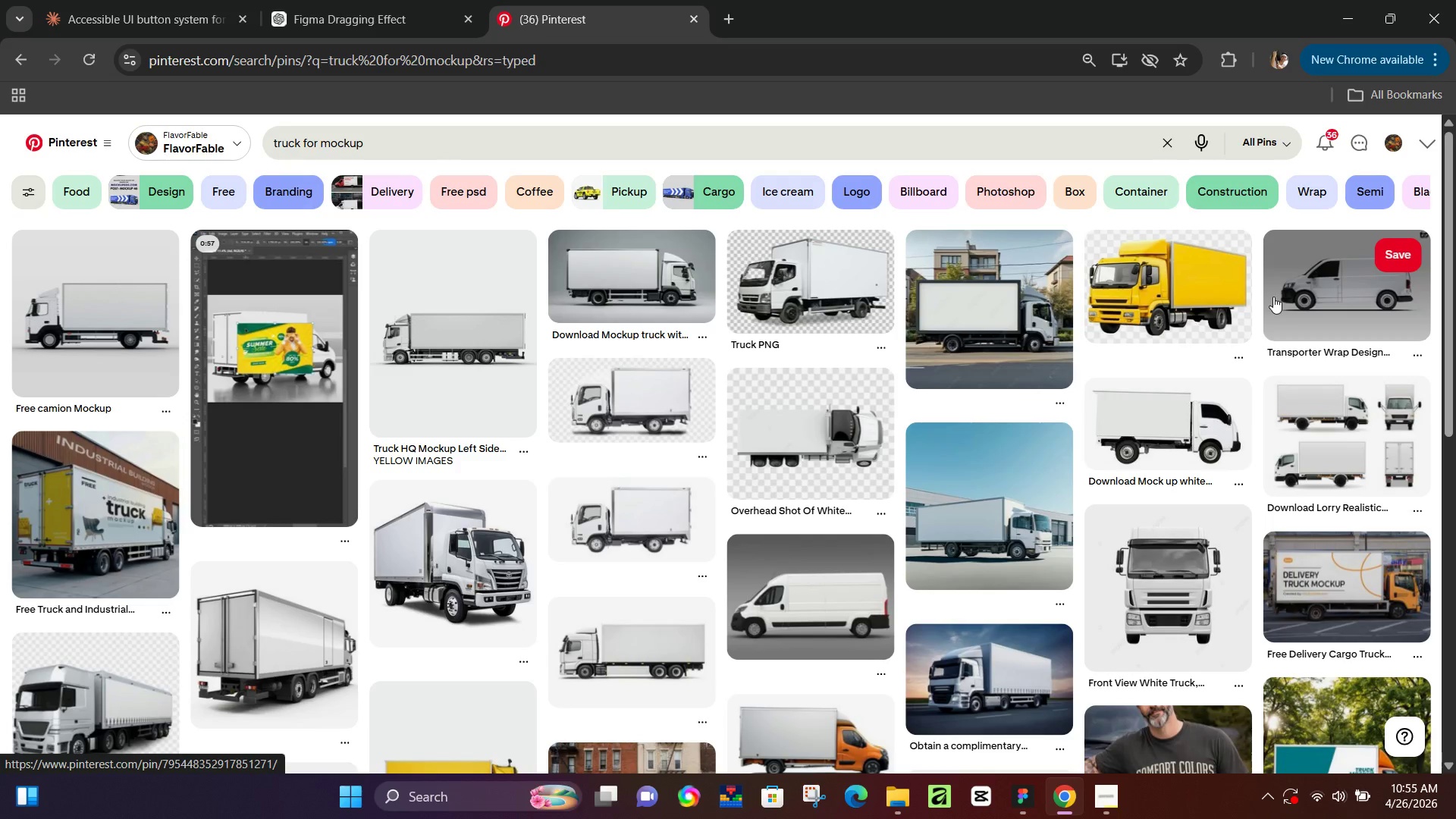 
scroll: coordinate [391, 499], scroll_direction: down, amount: 5.0
 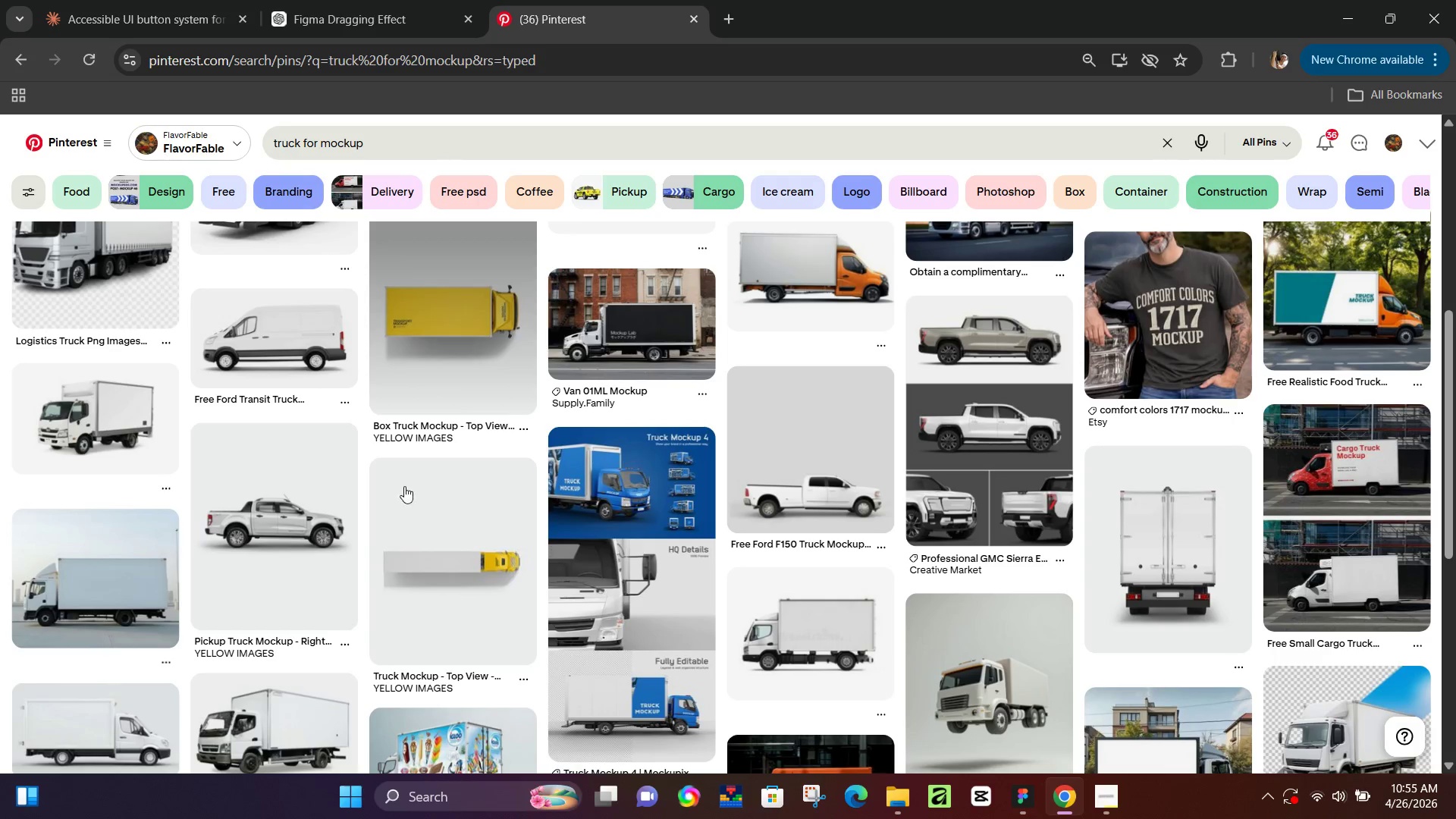 
scroll: coordinate [432, 486], scroll_direction: up, amount: 8.0
 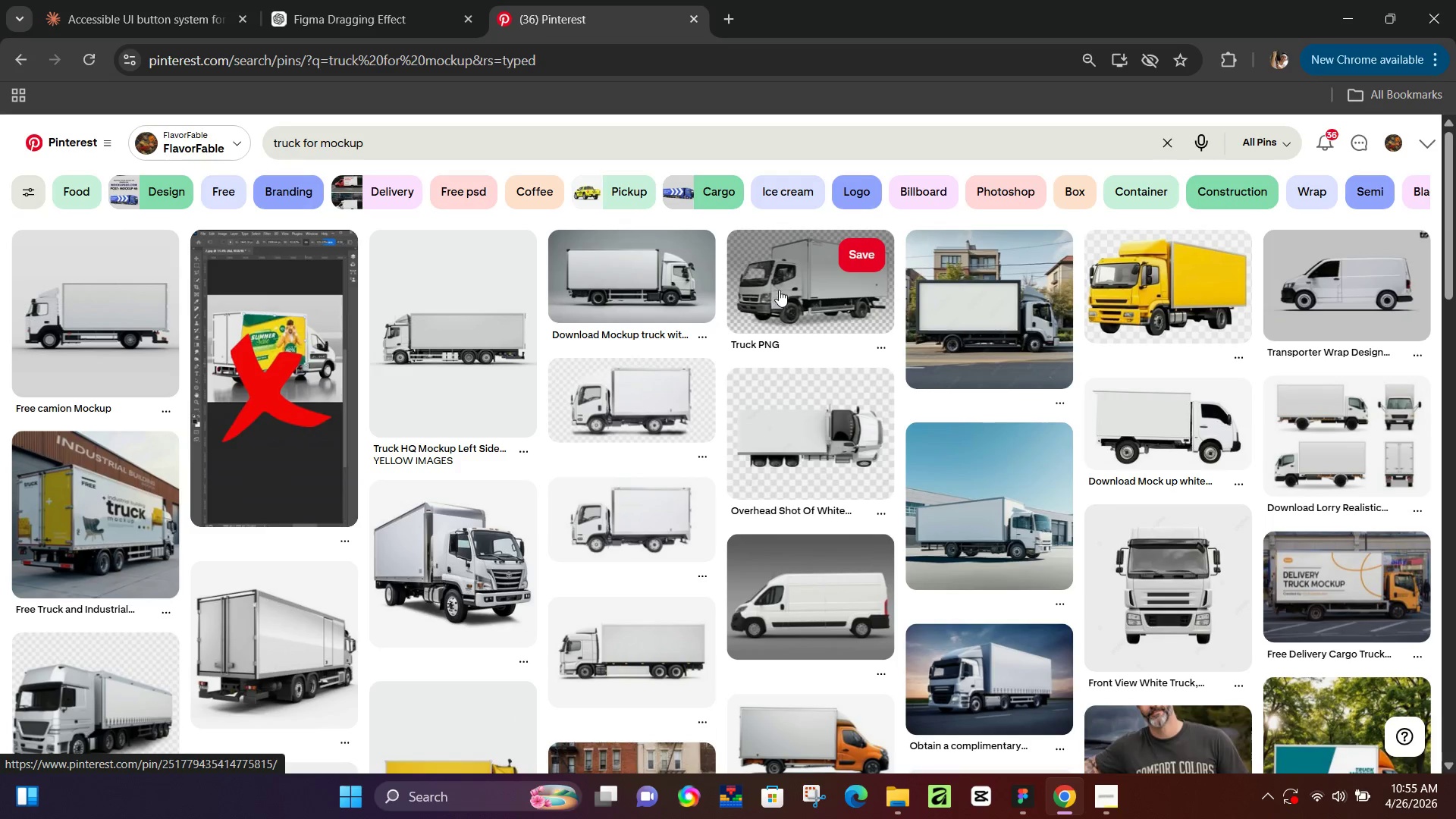 
wait(7.1)
 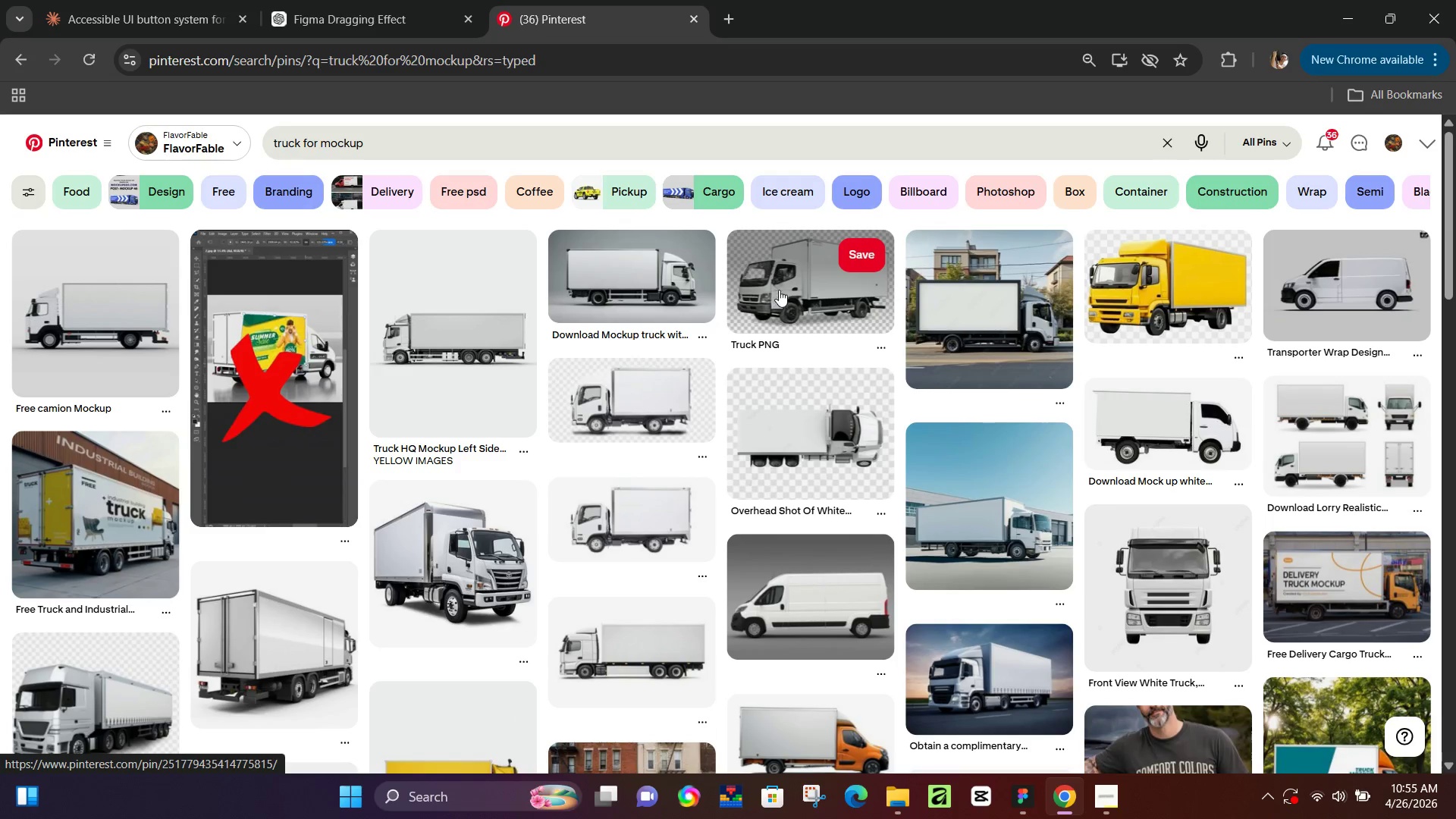 
left_click([475, 146])
 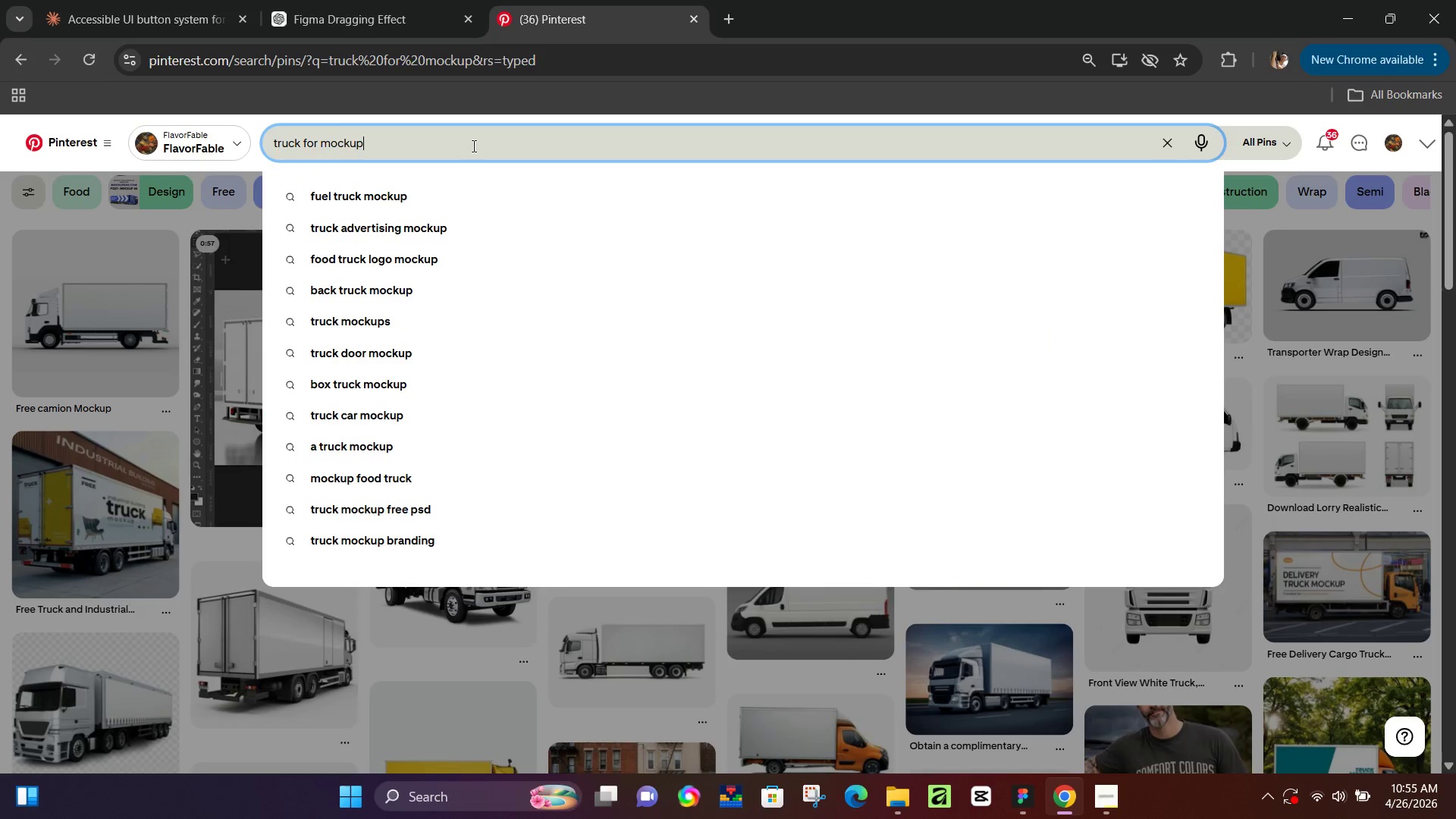 
key(Control+A)
 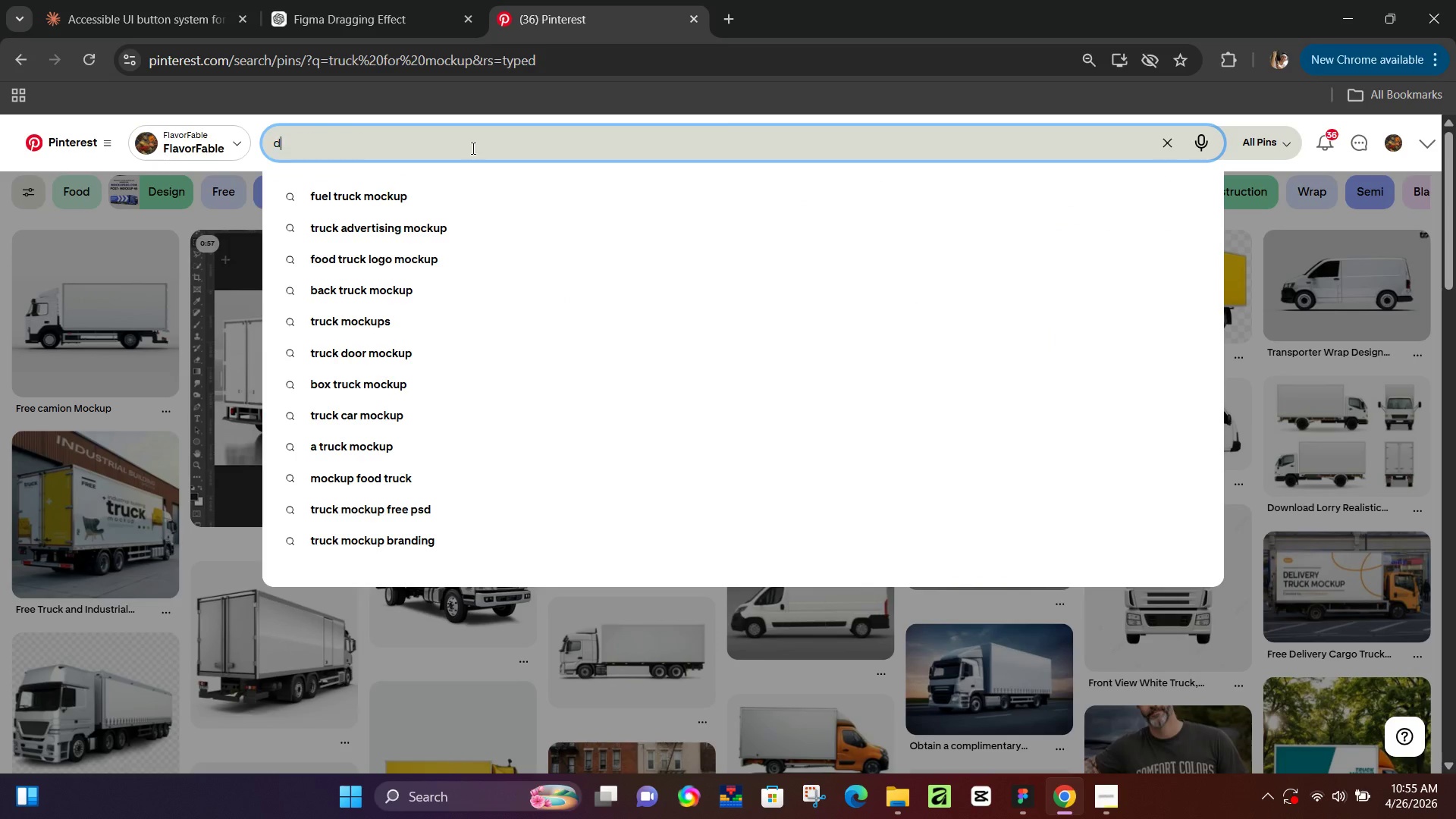 
type(door logo mockup)
 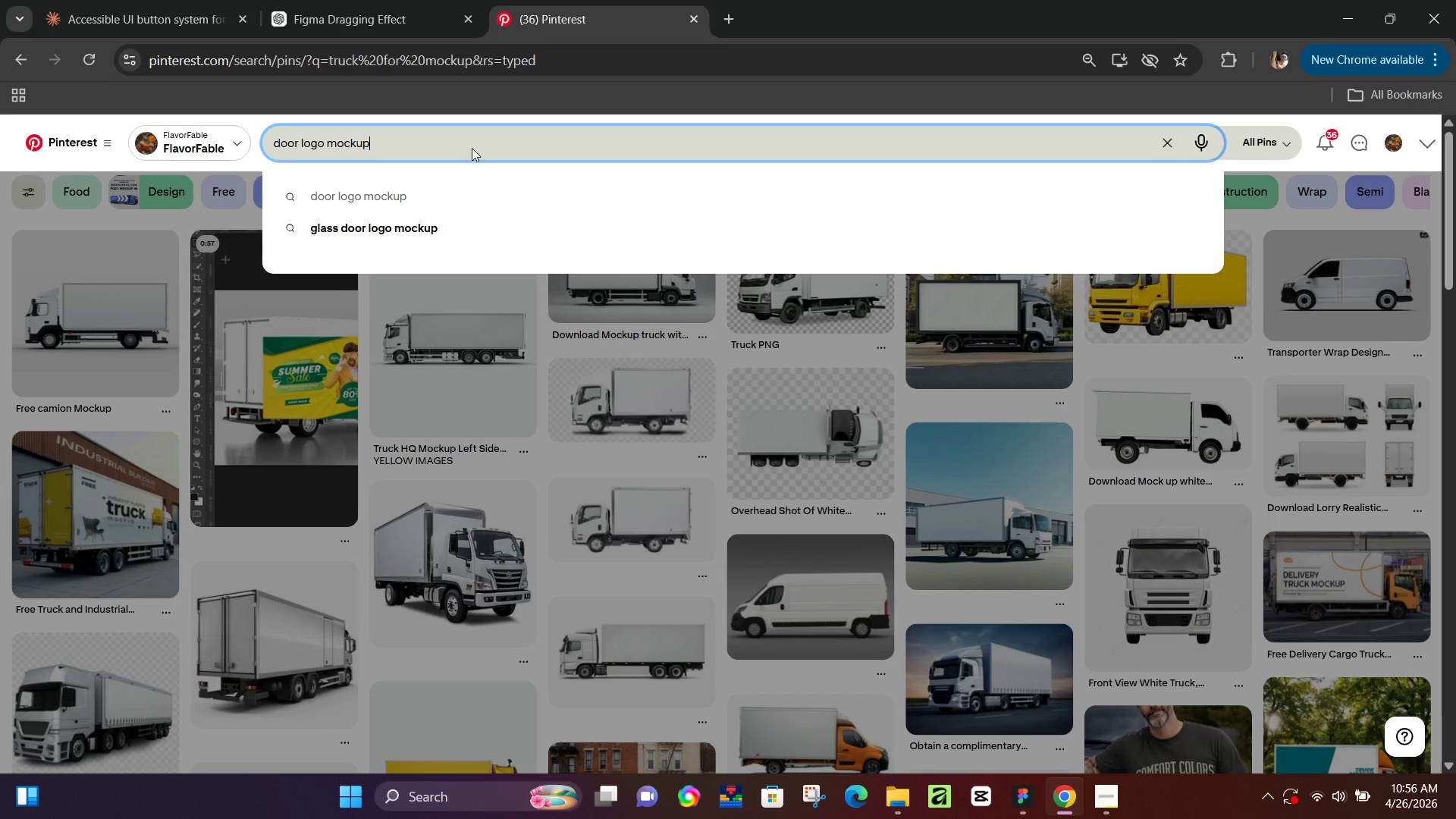 
key(Enter)
 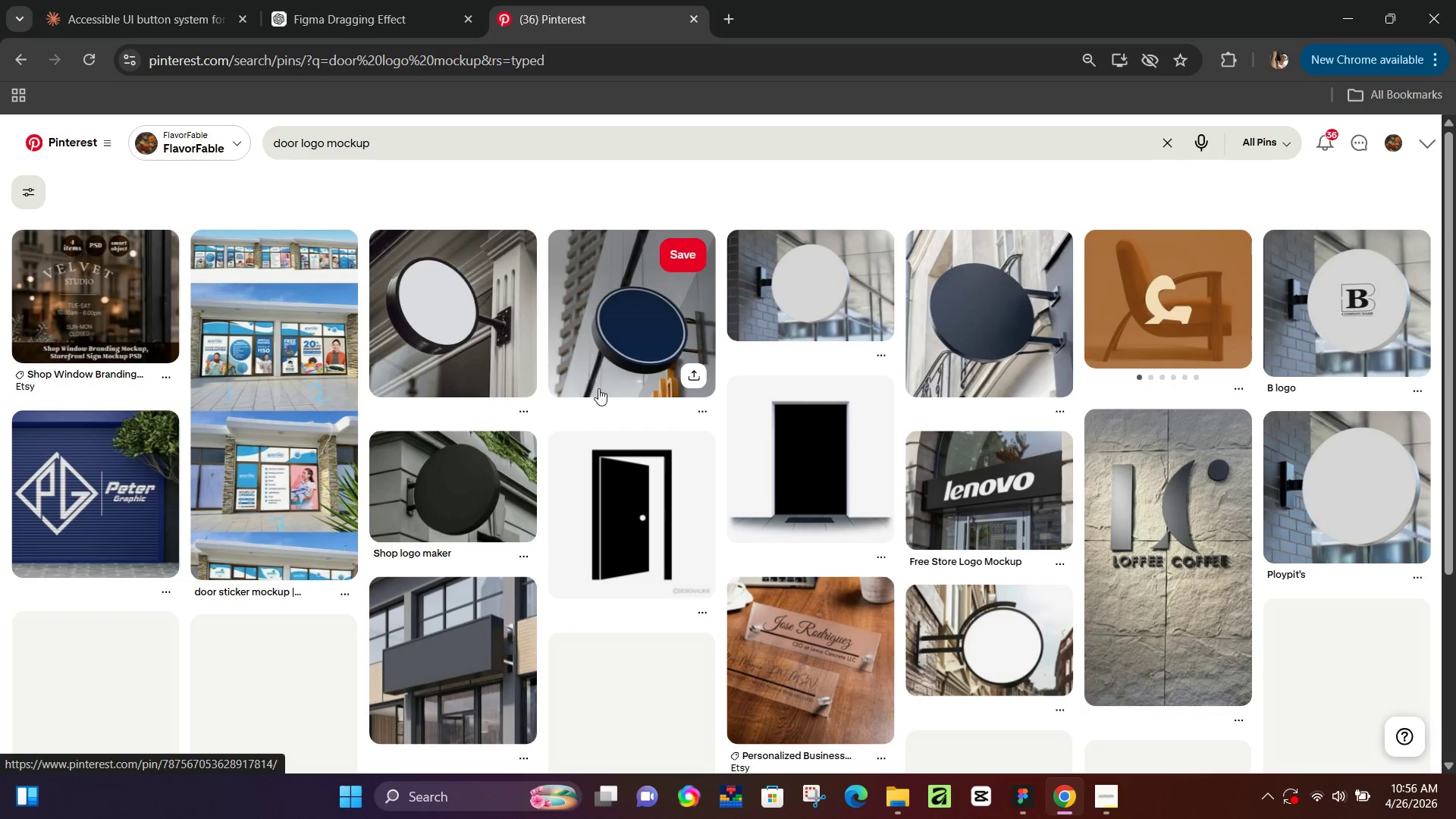 
scroll: coordinate [327, 465], scroll_direction: down, amount: 6.0
 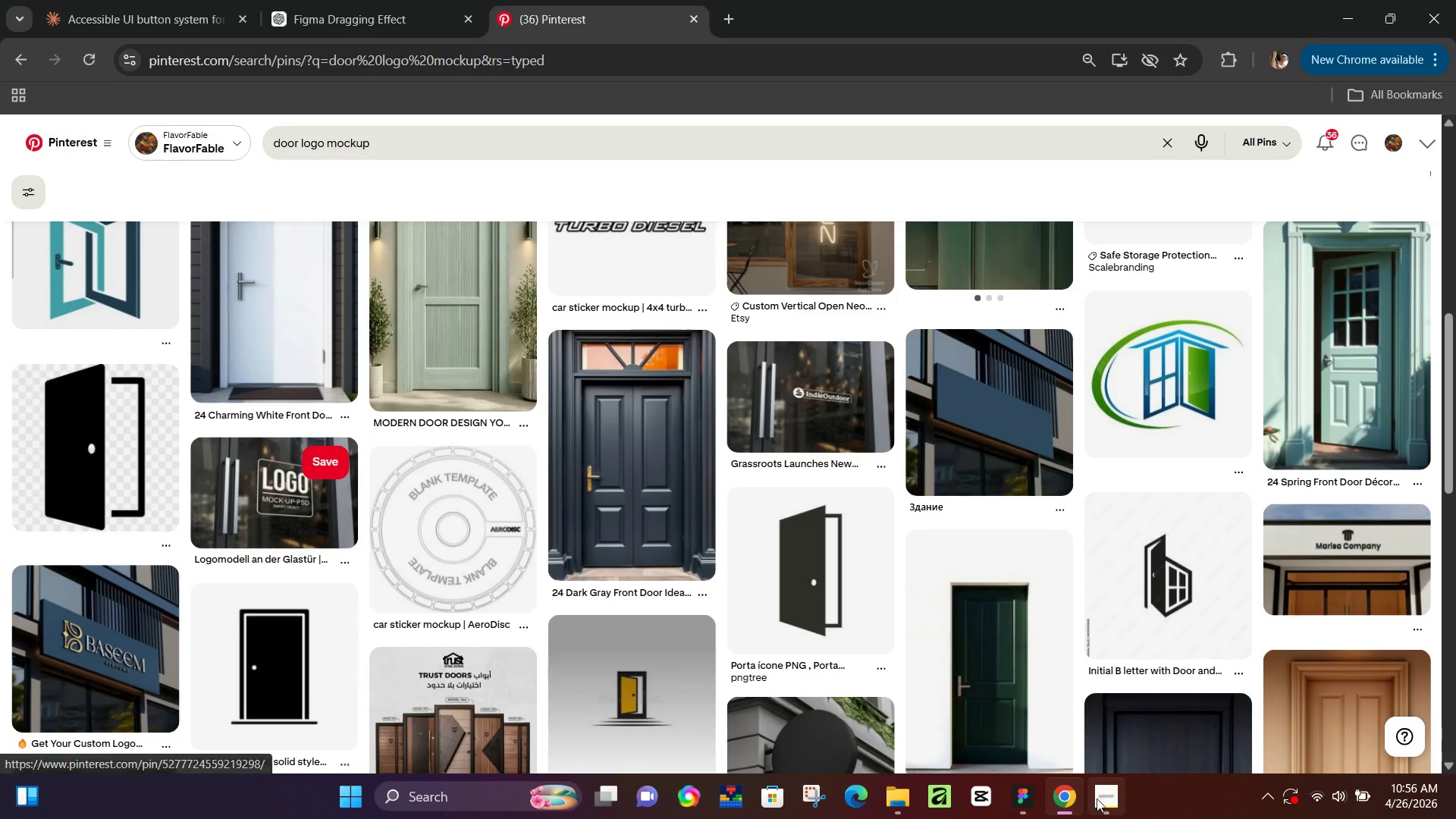 
left_click([1014, 788])
 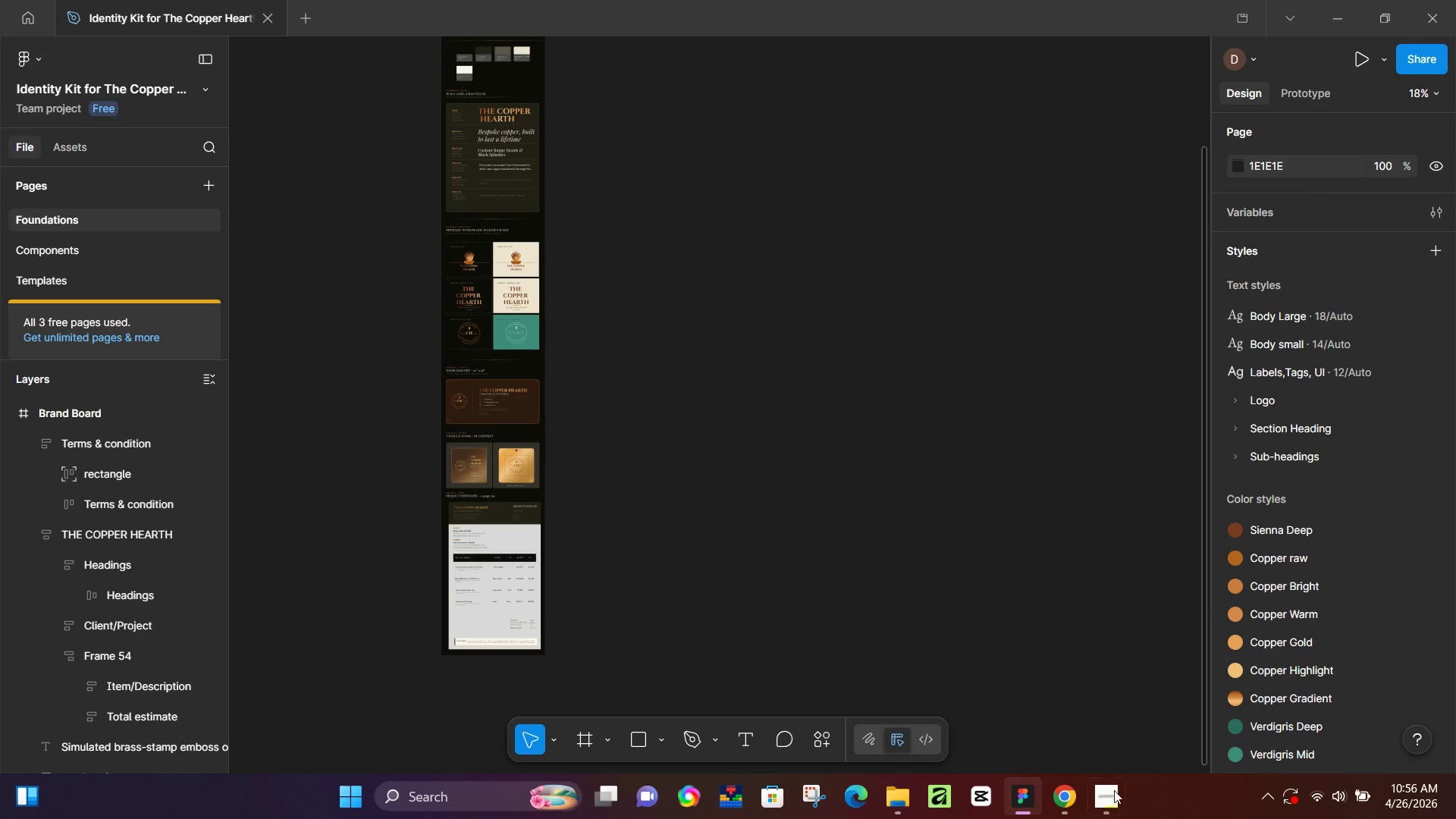 
left_click([1114, 790])